 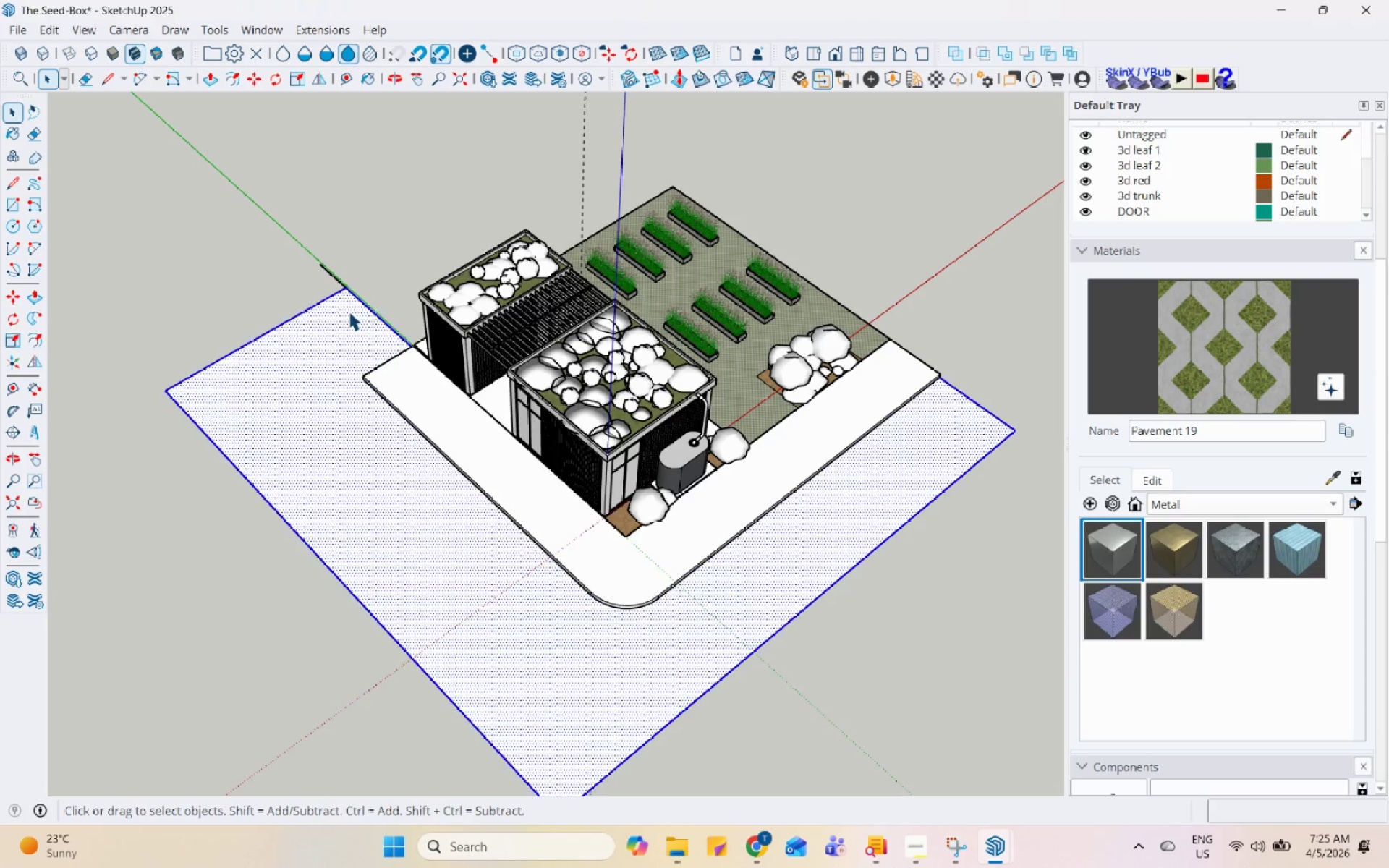 
right_click([349, 311])
 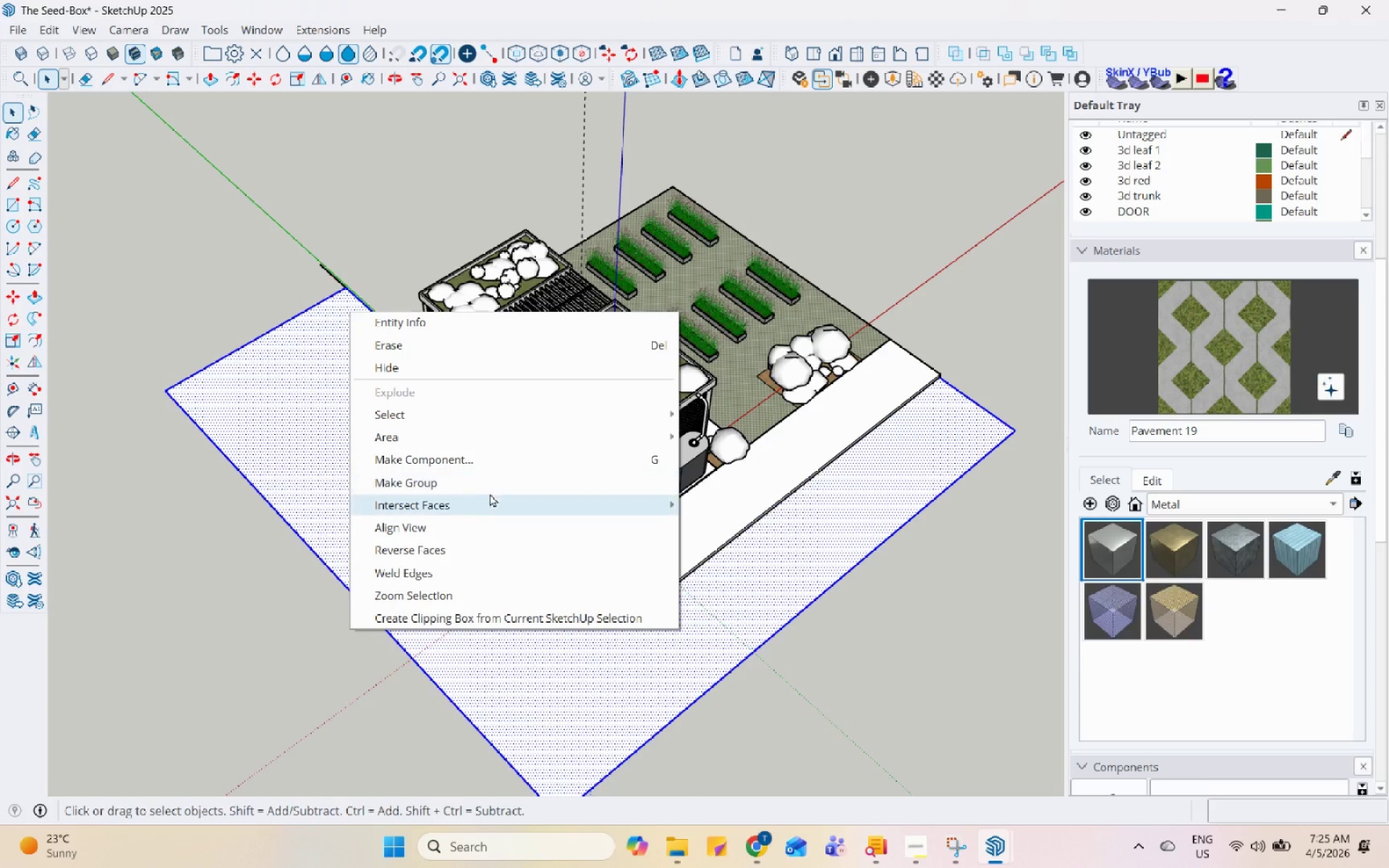 
left_click([496, 477])
 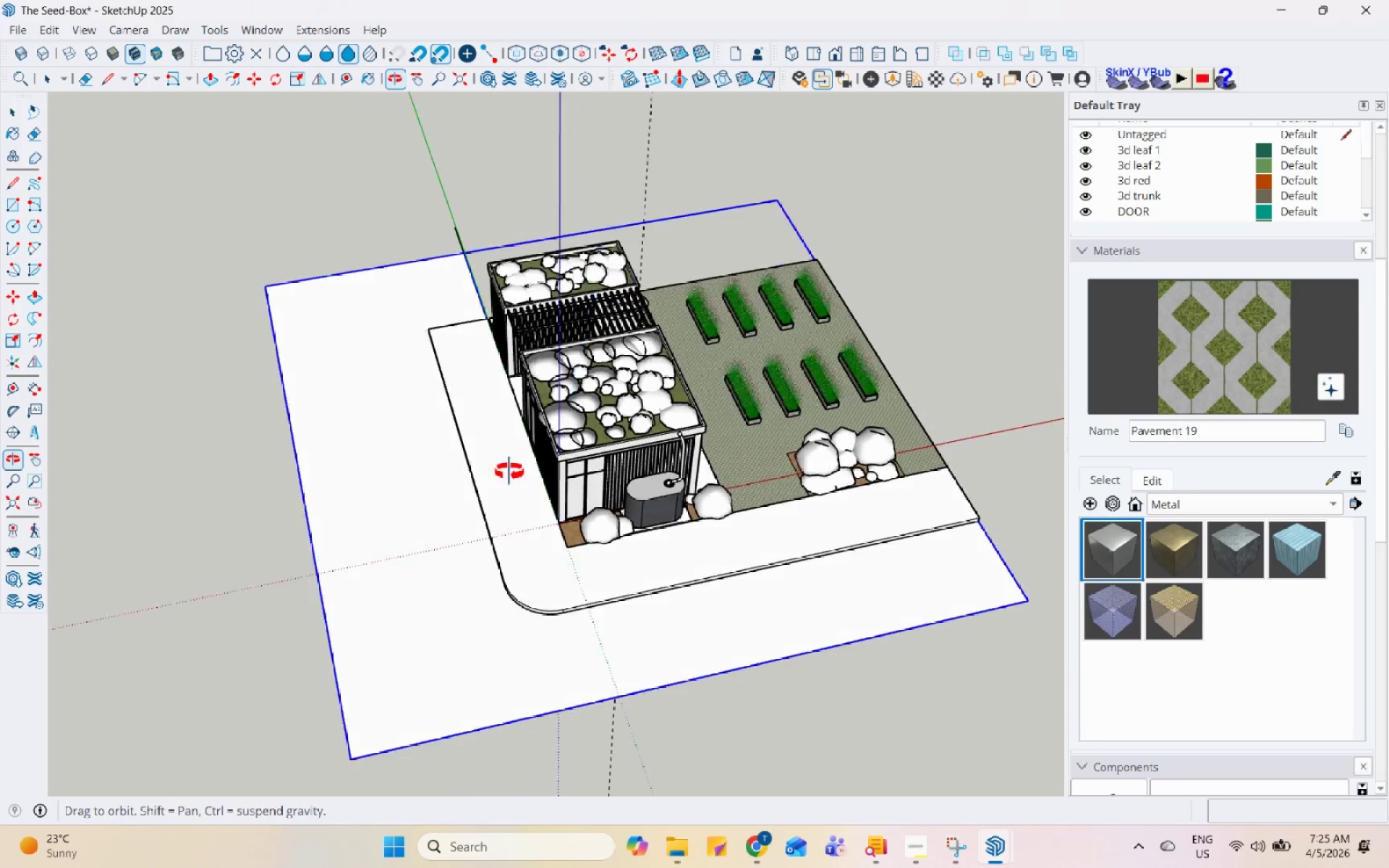 
scroll: coordinate [479, 290], scroll_direction: up, amount: 3.0
 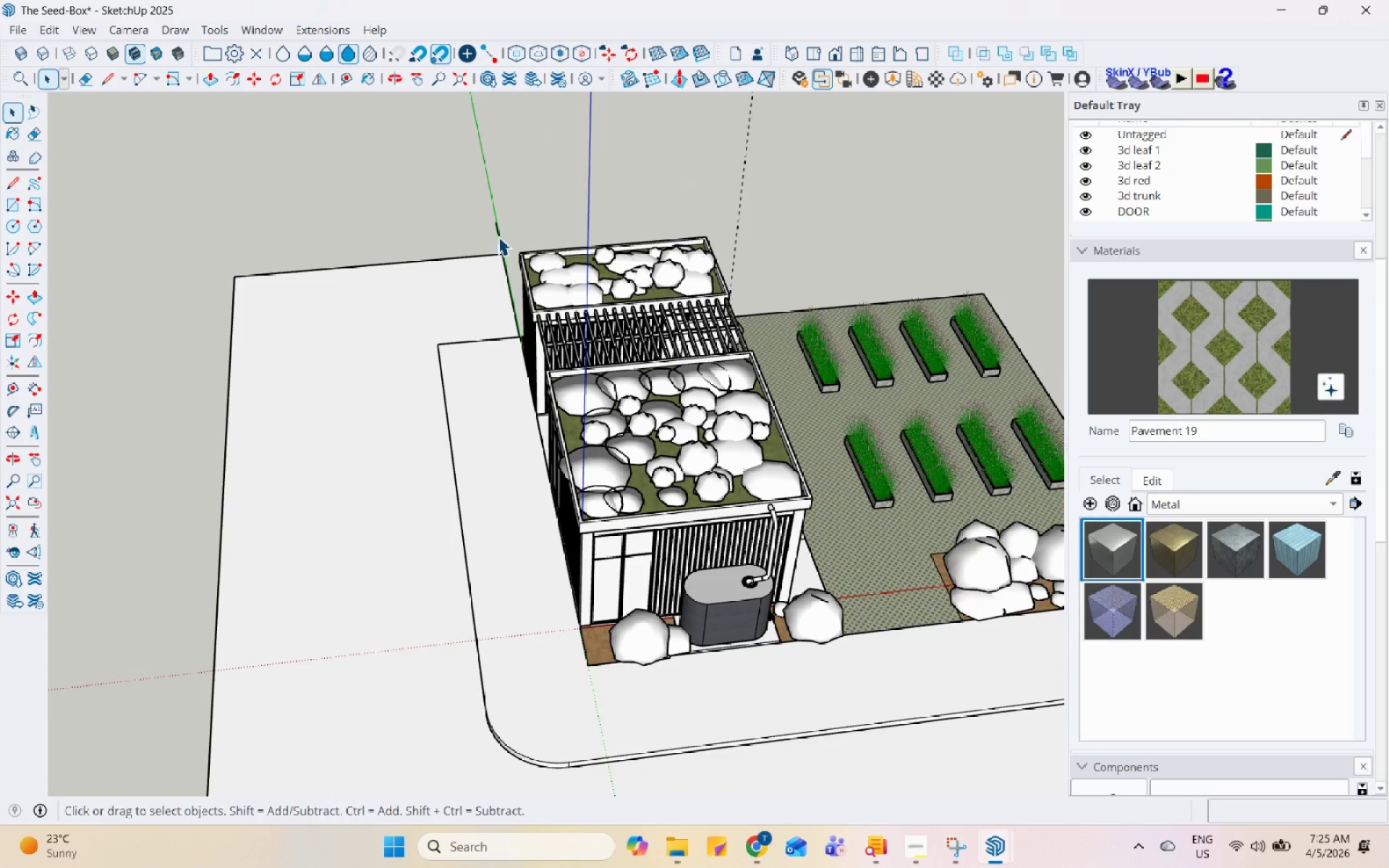 
double_click([498, 236])
 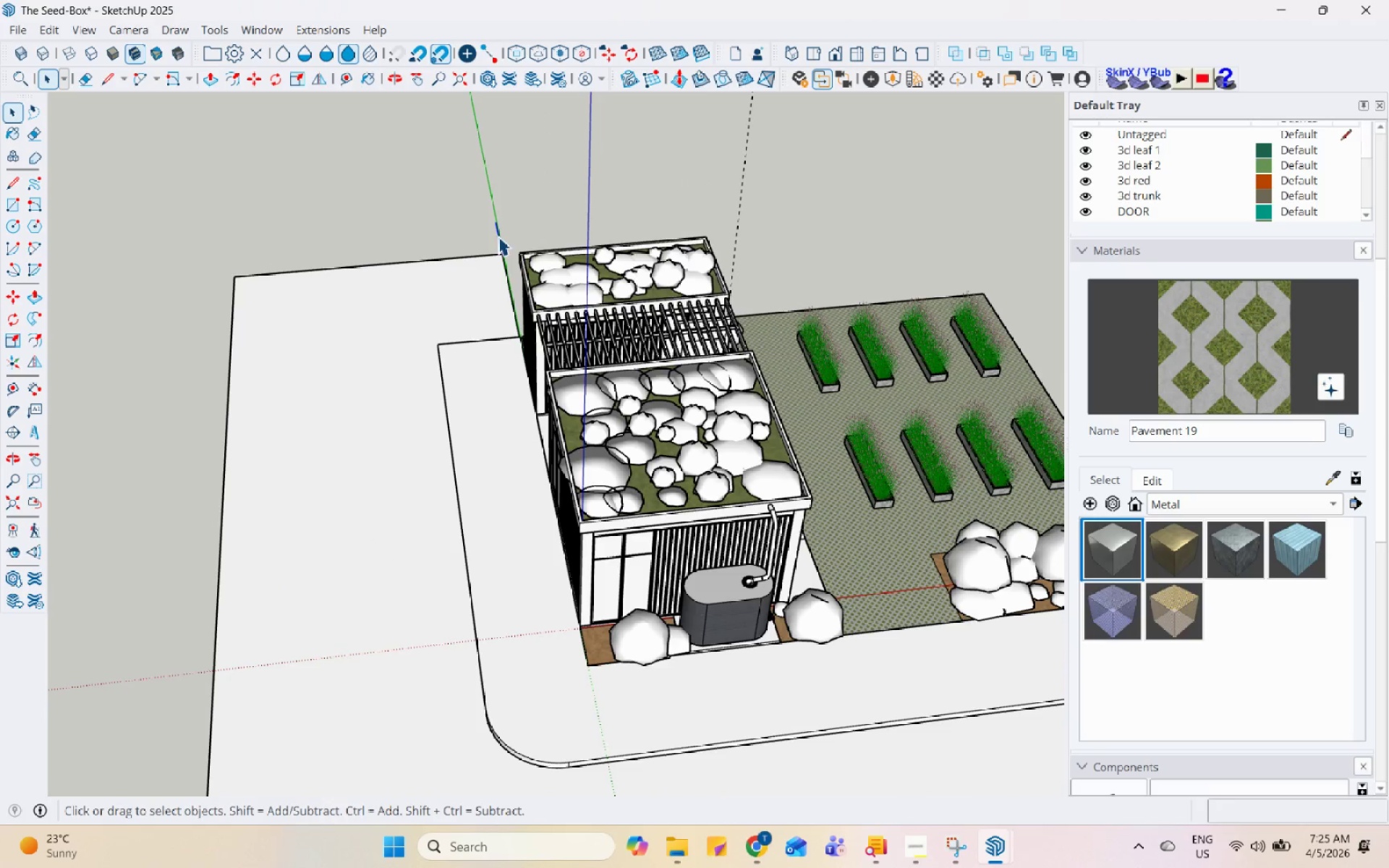 
right_click([498, 236])
 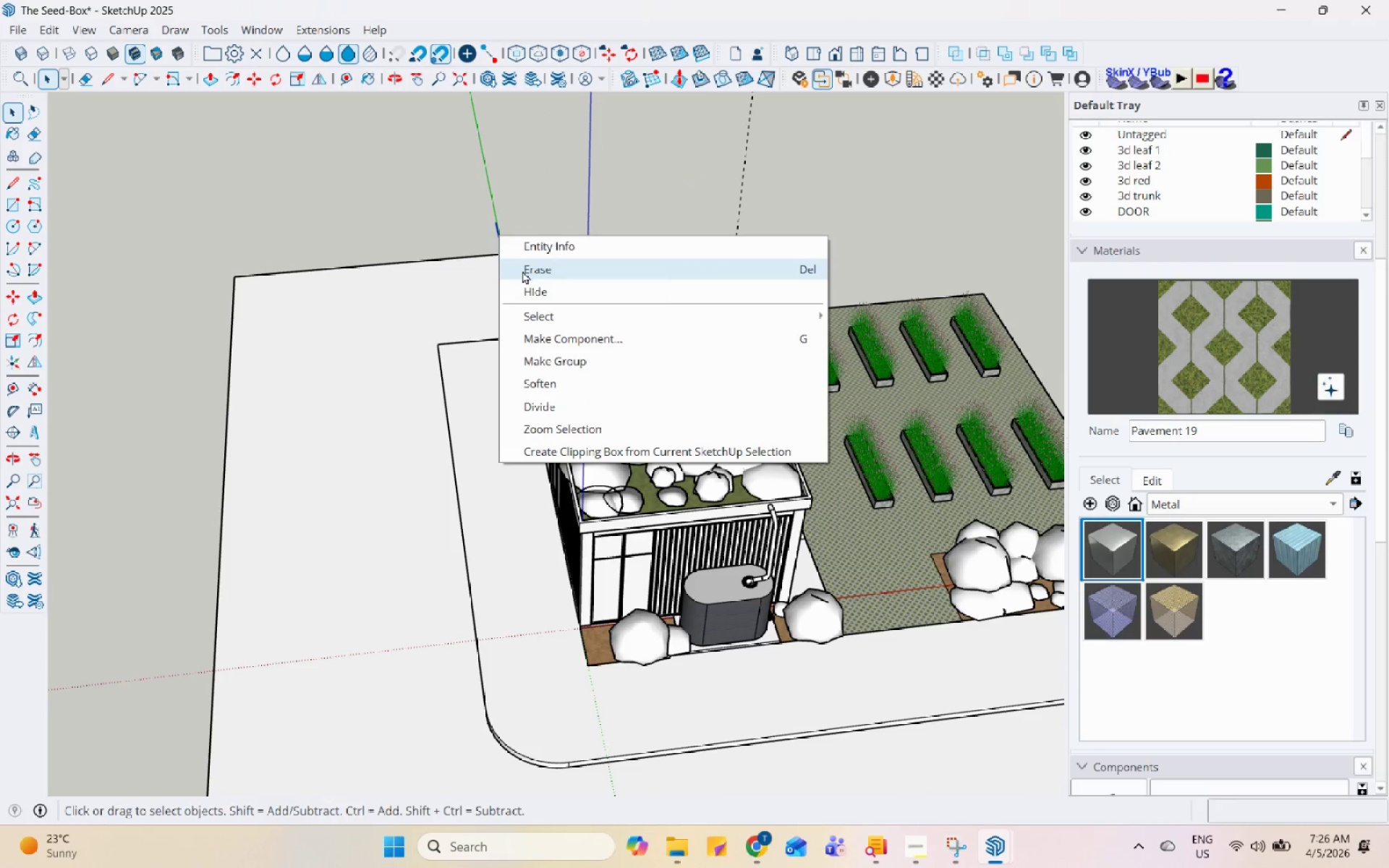 
left_click([524, 271])
 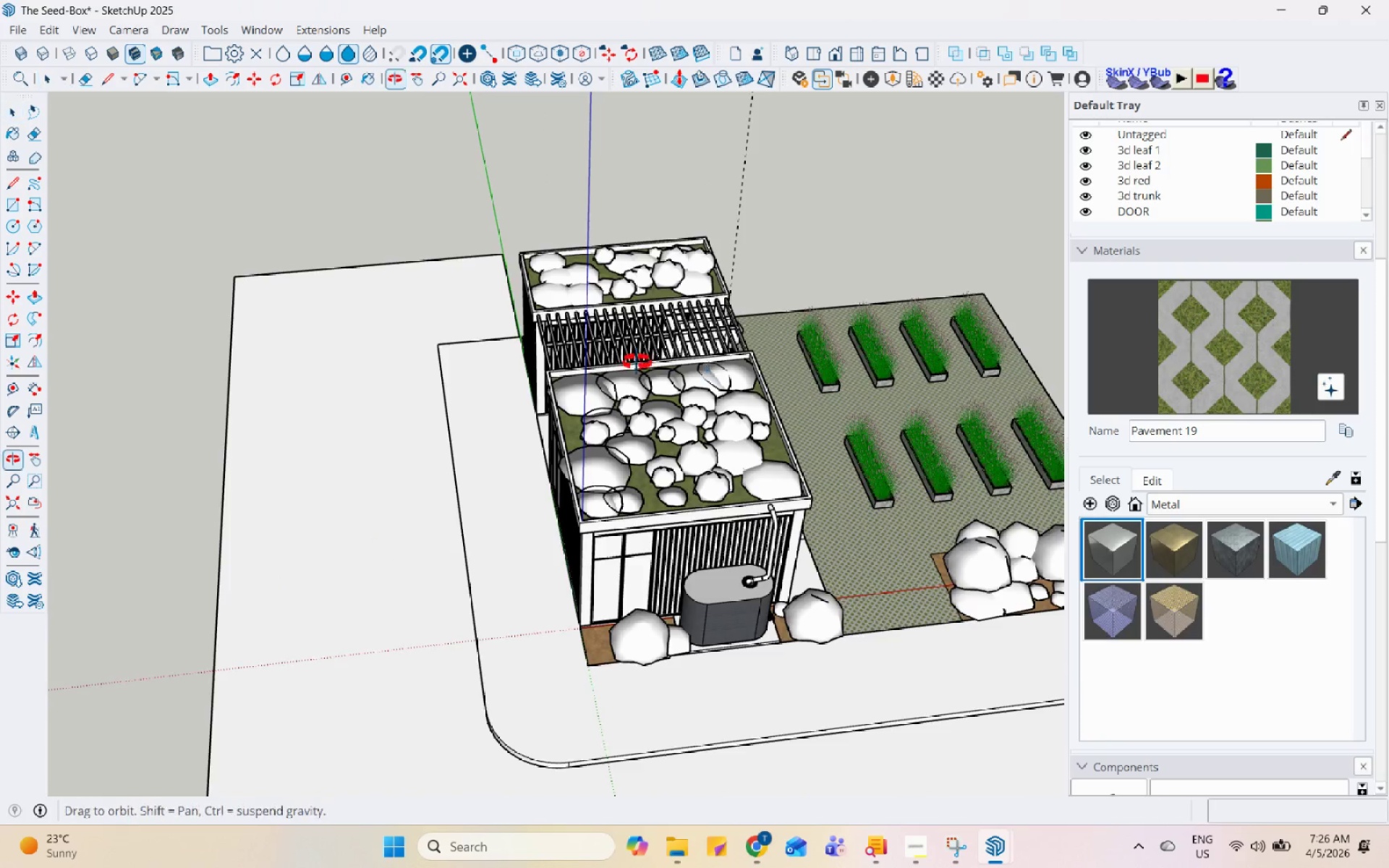 
scroll: coordinate [438, 441], scroll_direction: down, amount: 8.0
 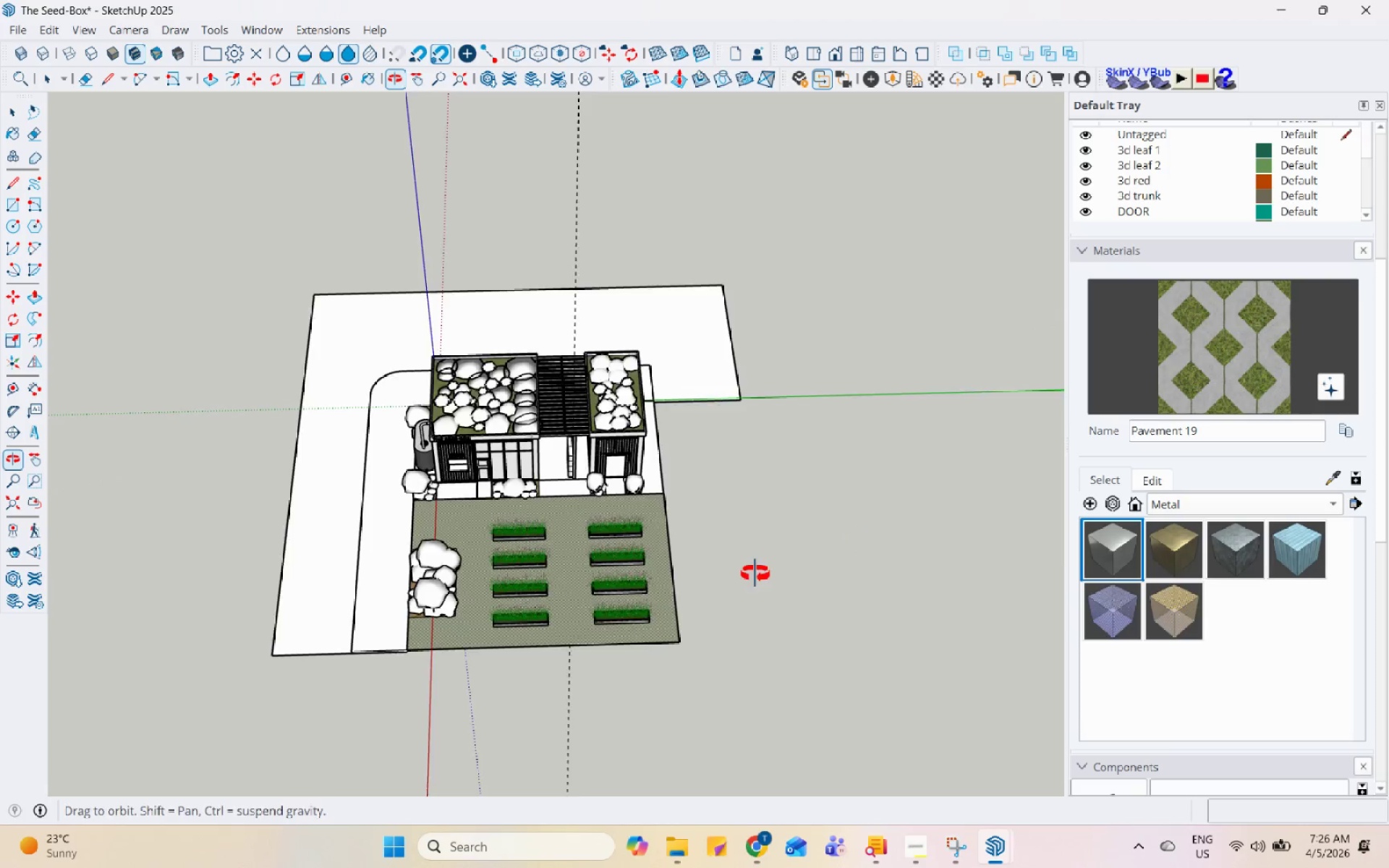 
scroll: coordinate [653, 522], scroll_direction: up, amount: 18.0
 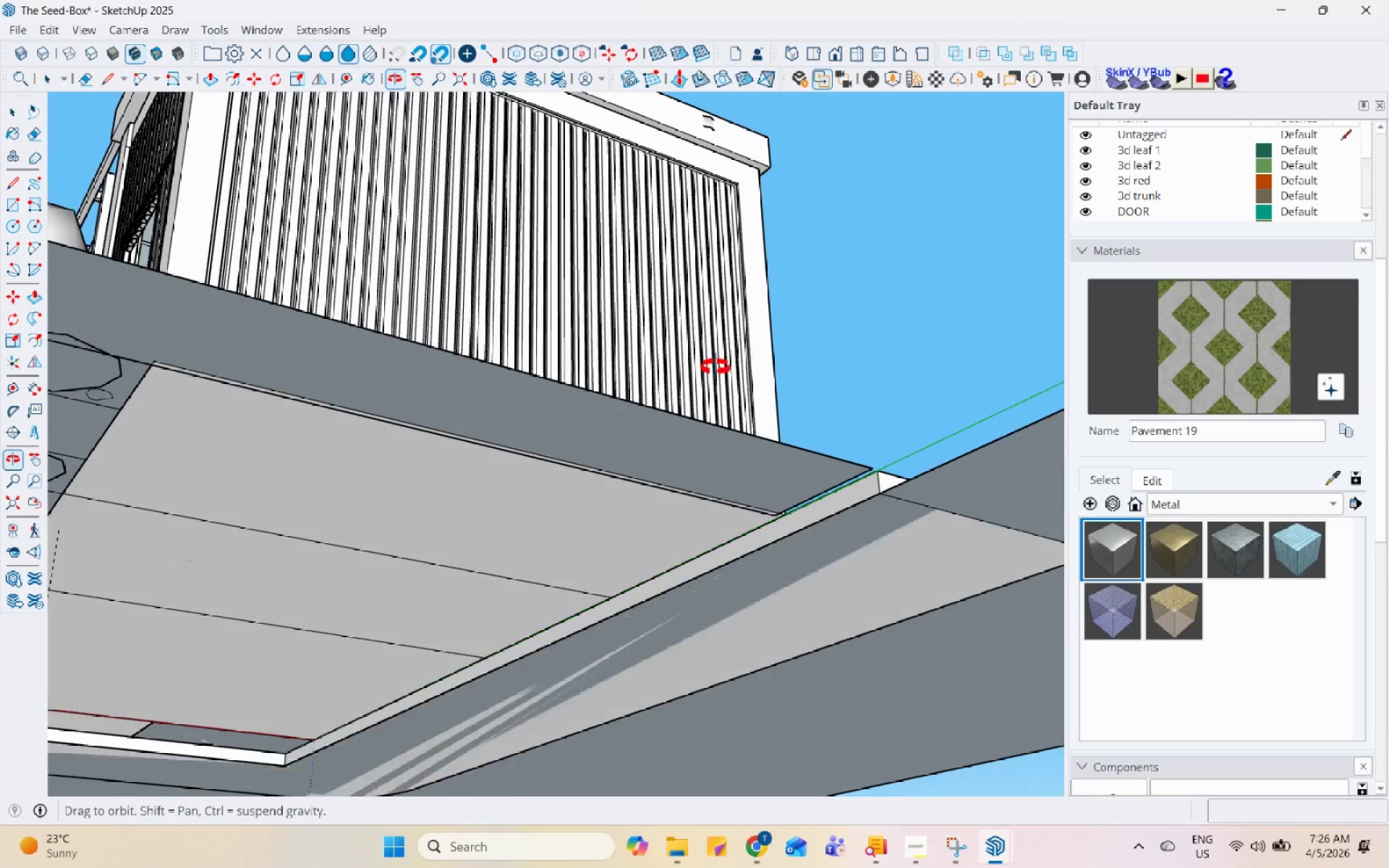 
scroll: coordinate [802, 456], scroll_direction: down, amount: 4.0
 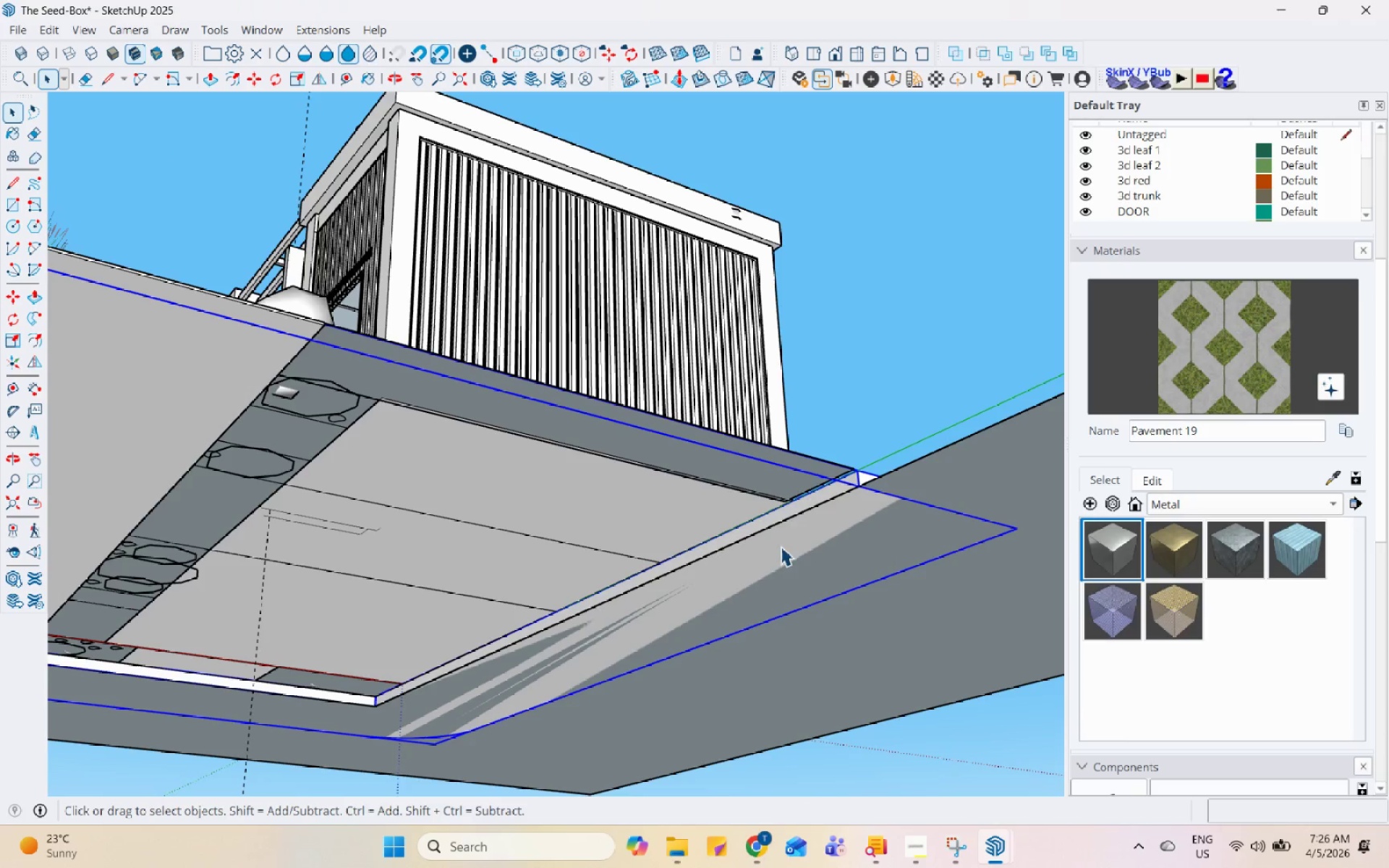 
double_click([773, 476])
 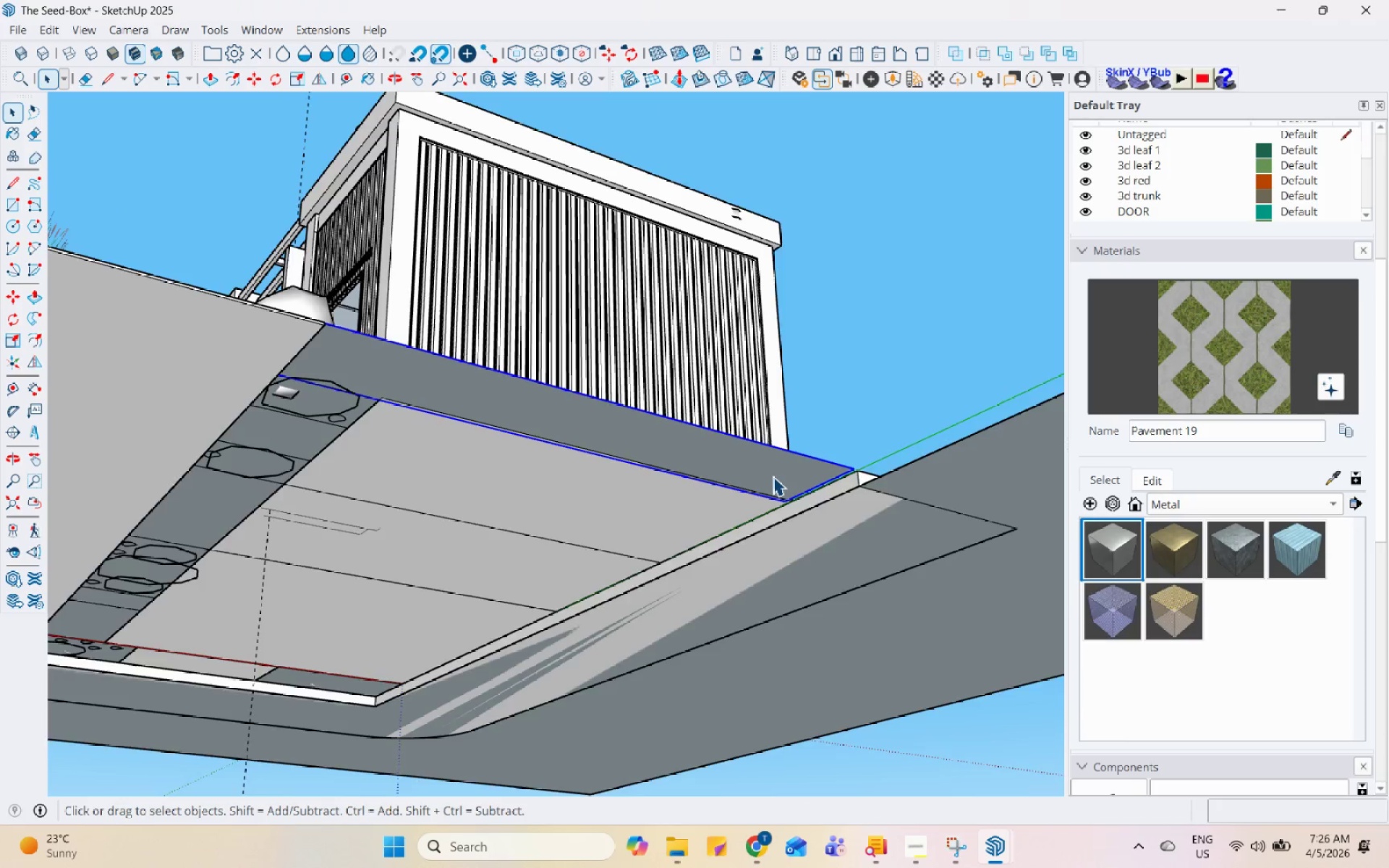 
triple_click([773, 476])
 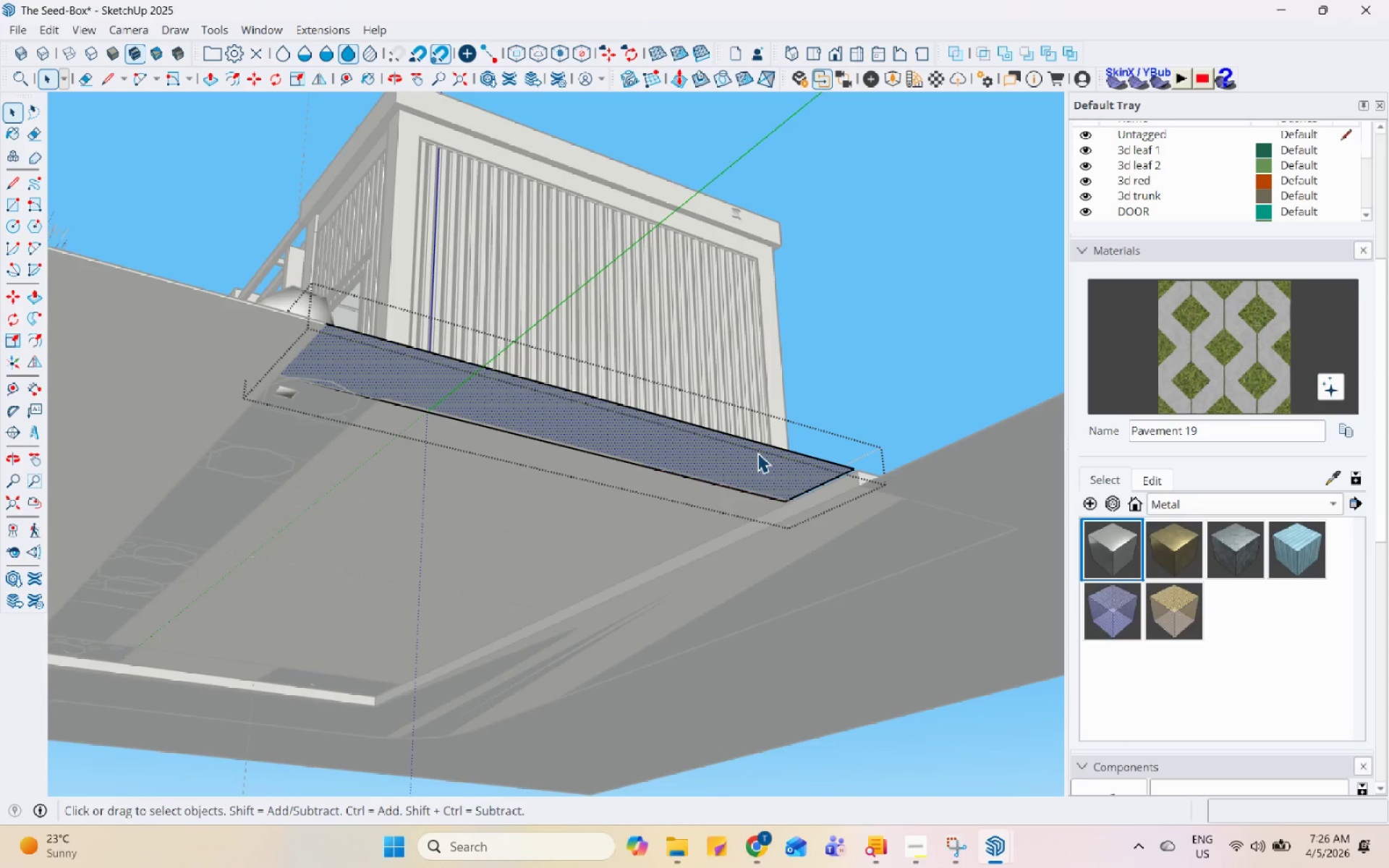 
key(P)
 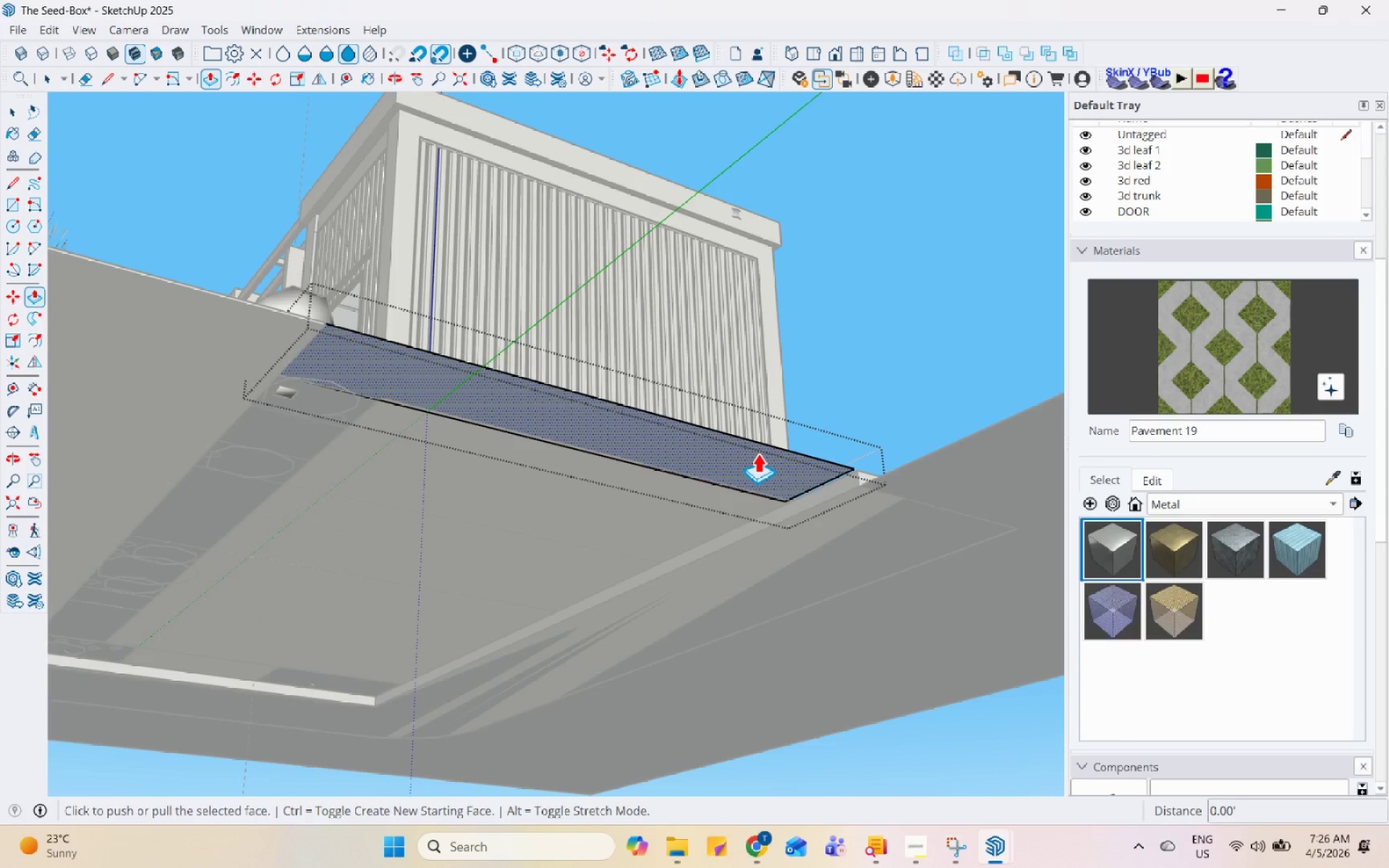 
left_click([757, 453])
 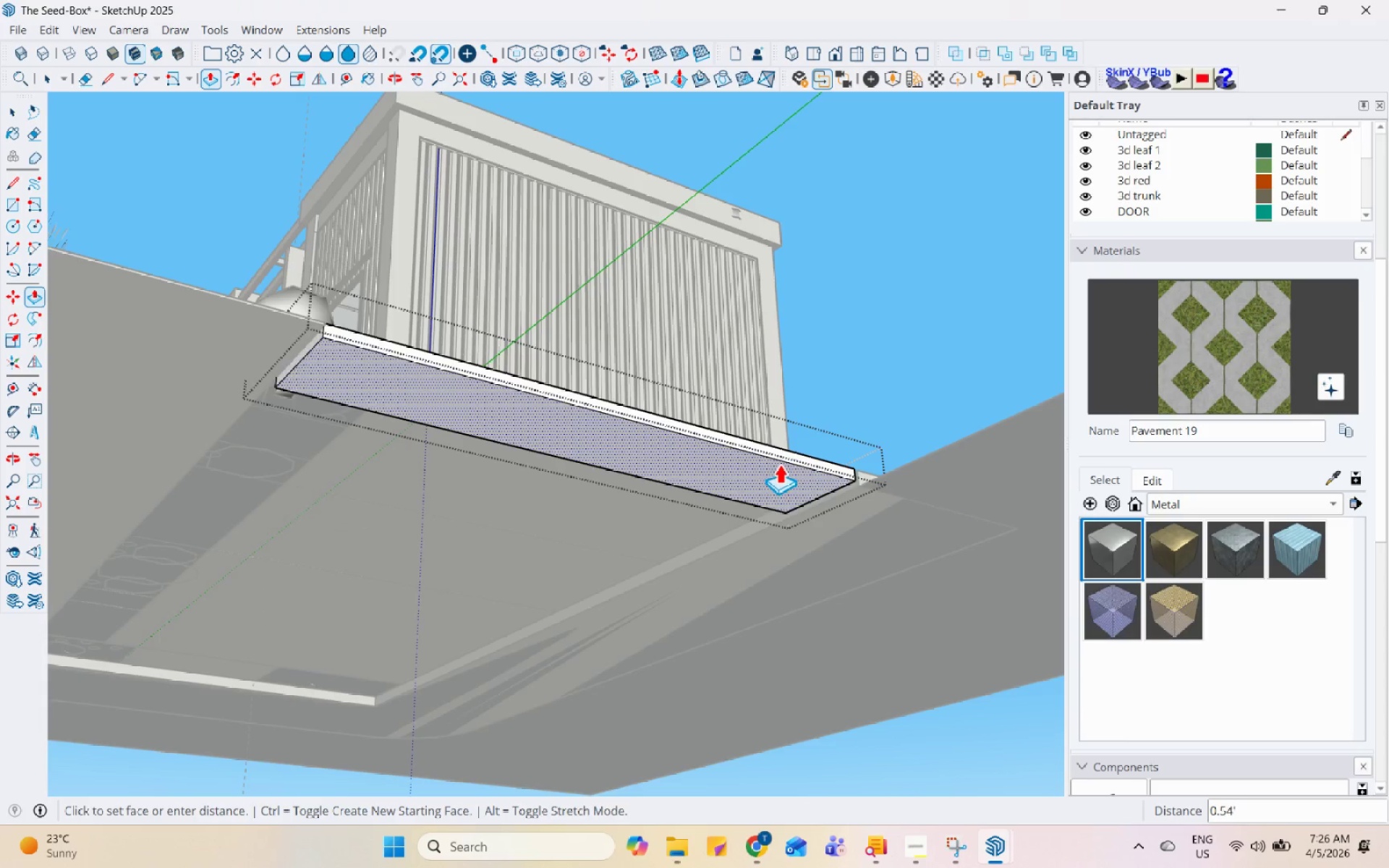 
left_click([779, 464])
 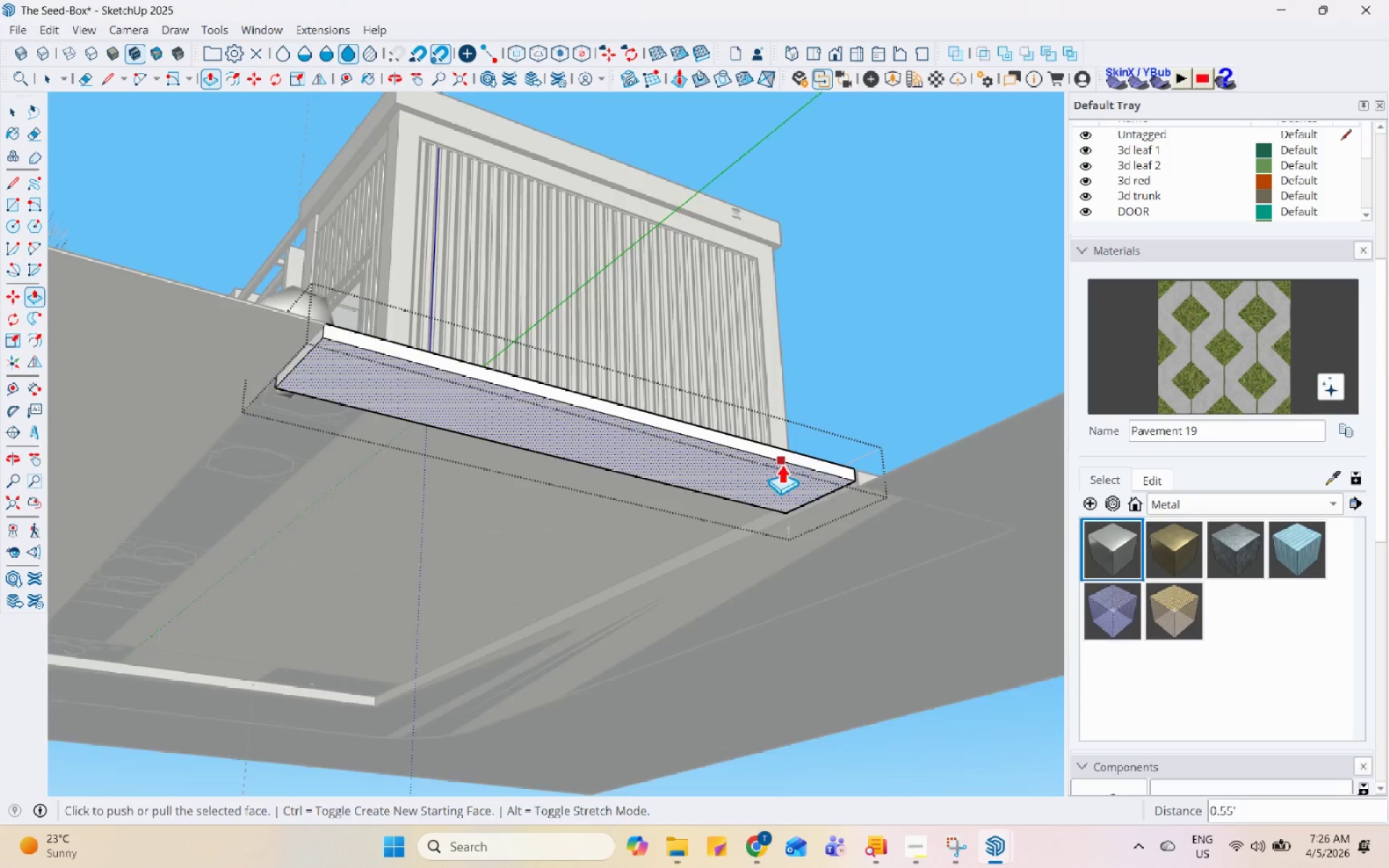 
key(Space)
 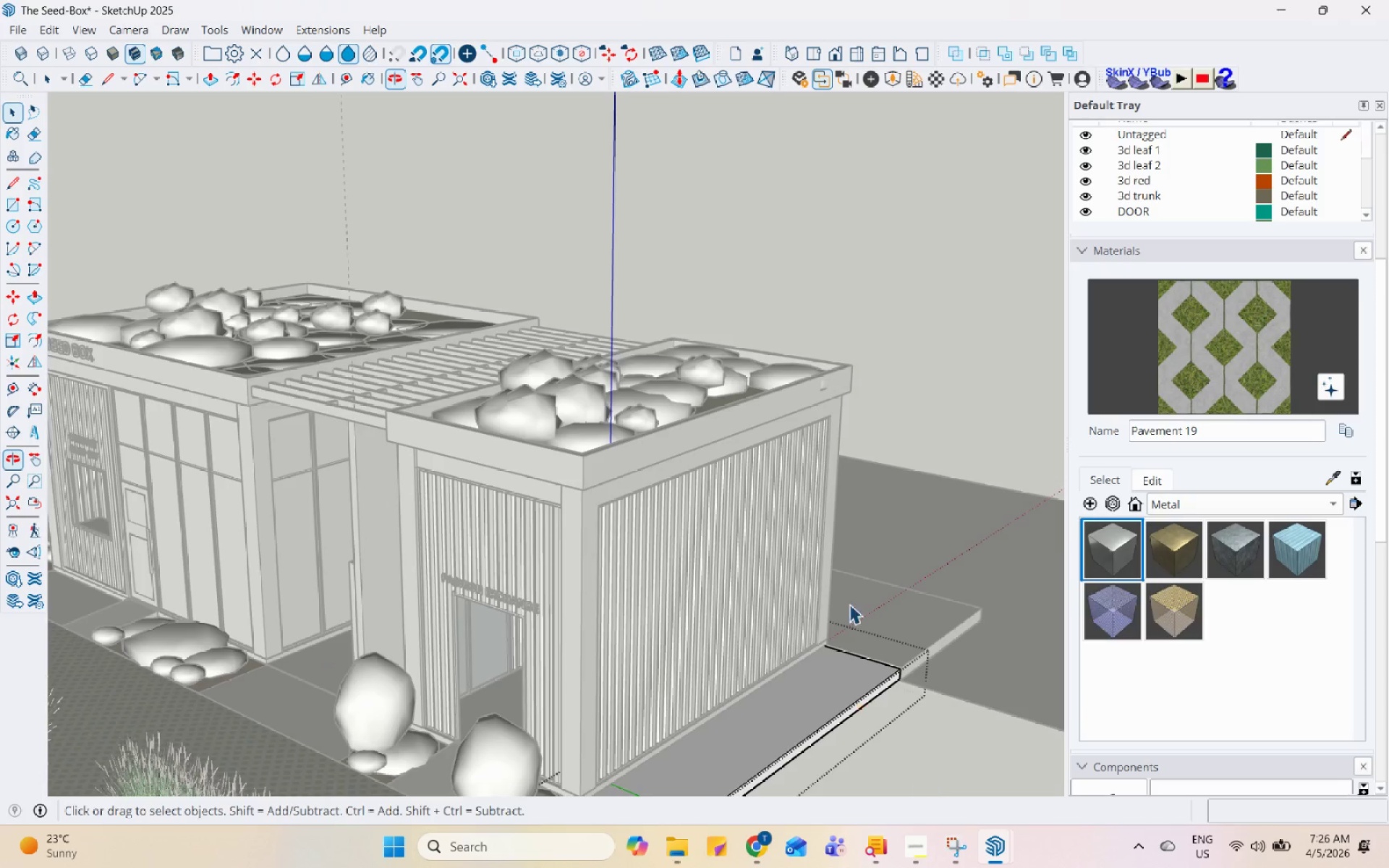 
key(Escape)
 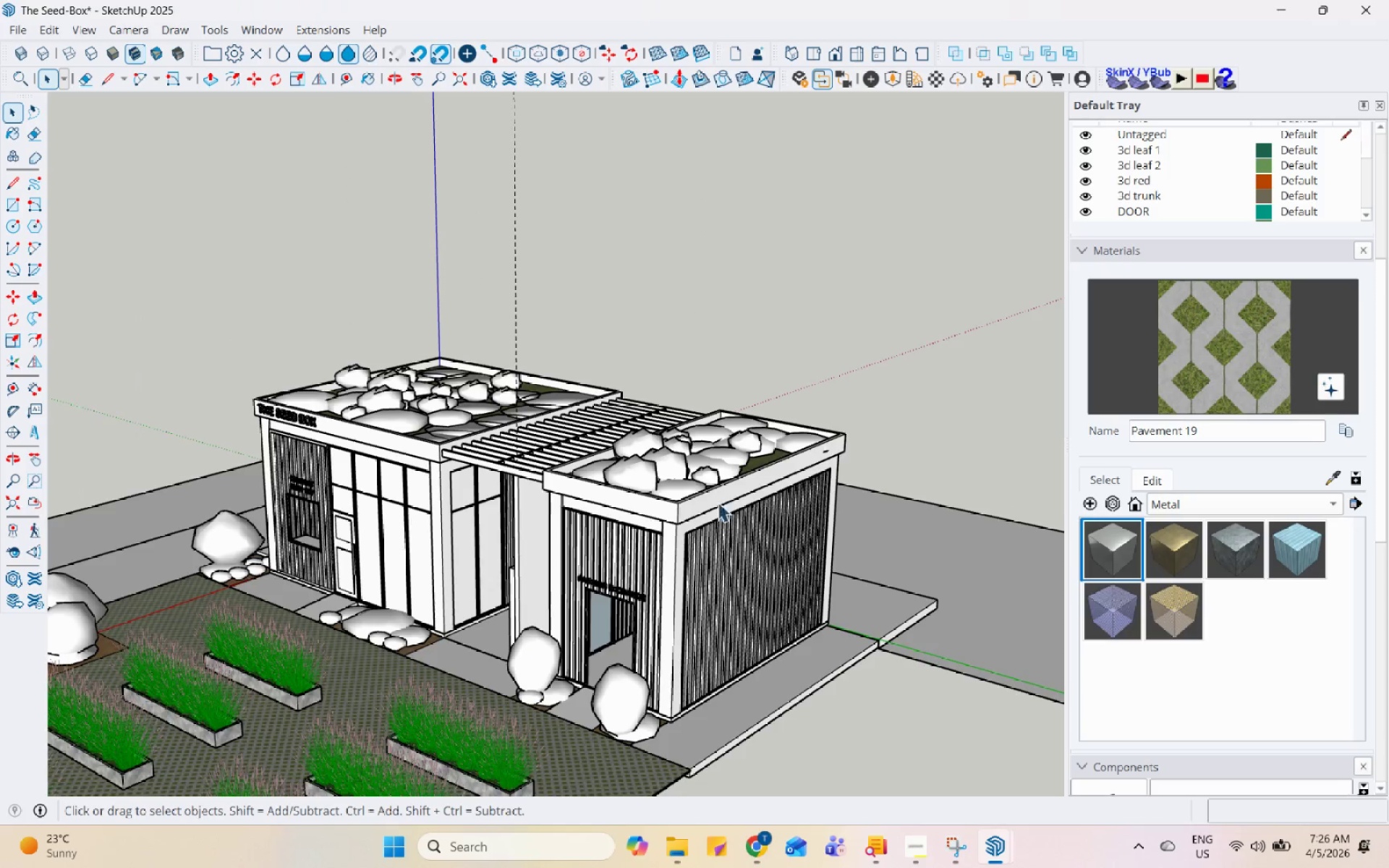 
scroll: coordinate [831, 579], scroll_direction: down, amount: 5.0
 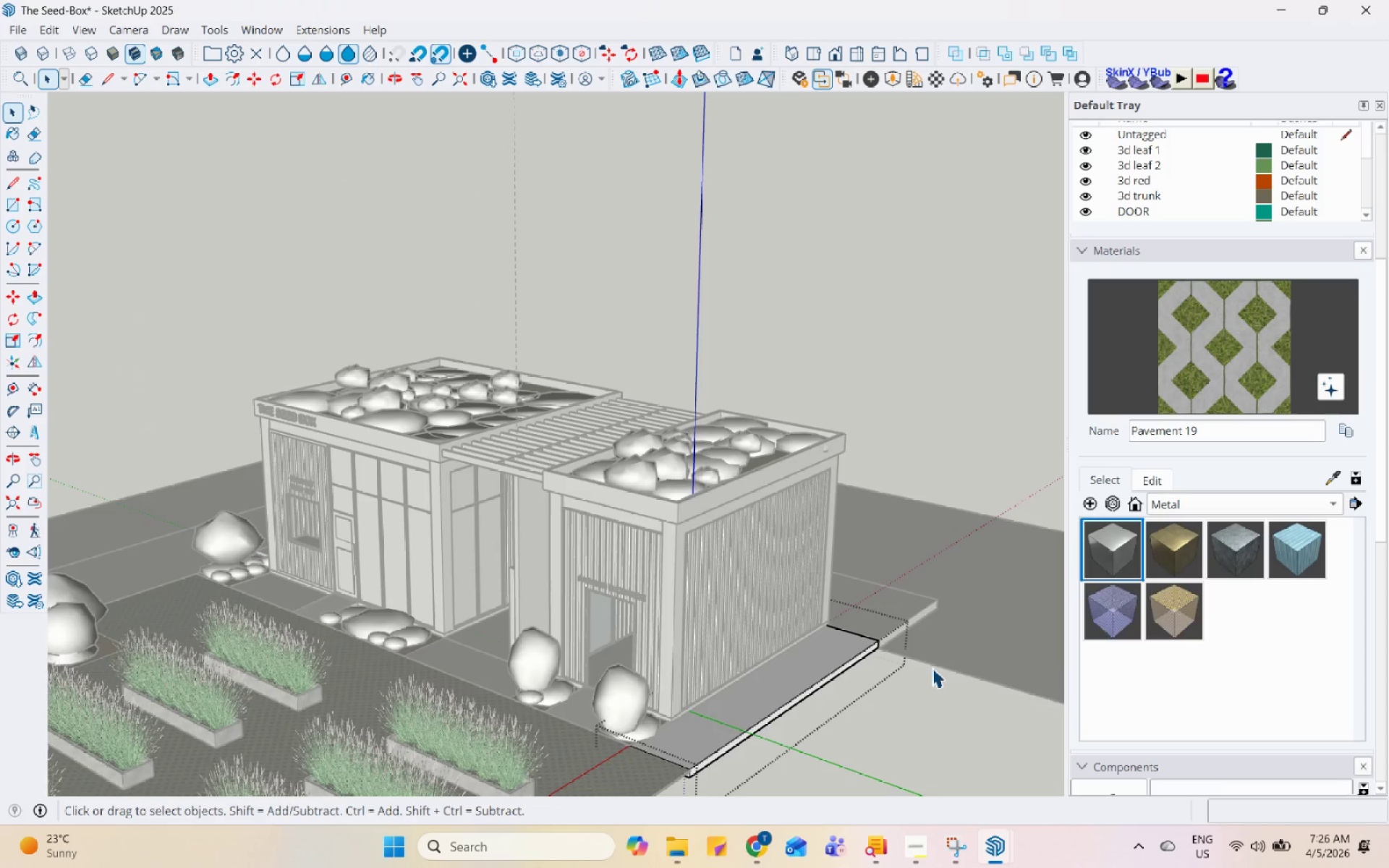 
key(Escape)
 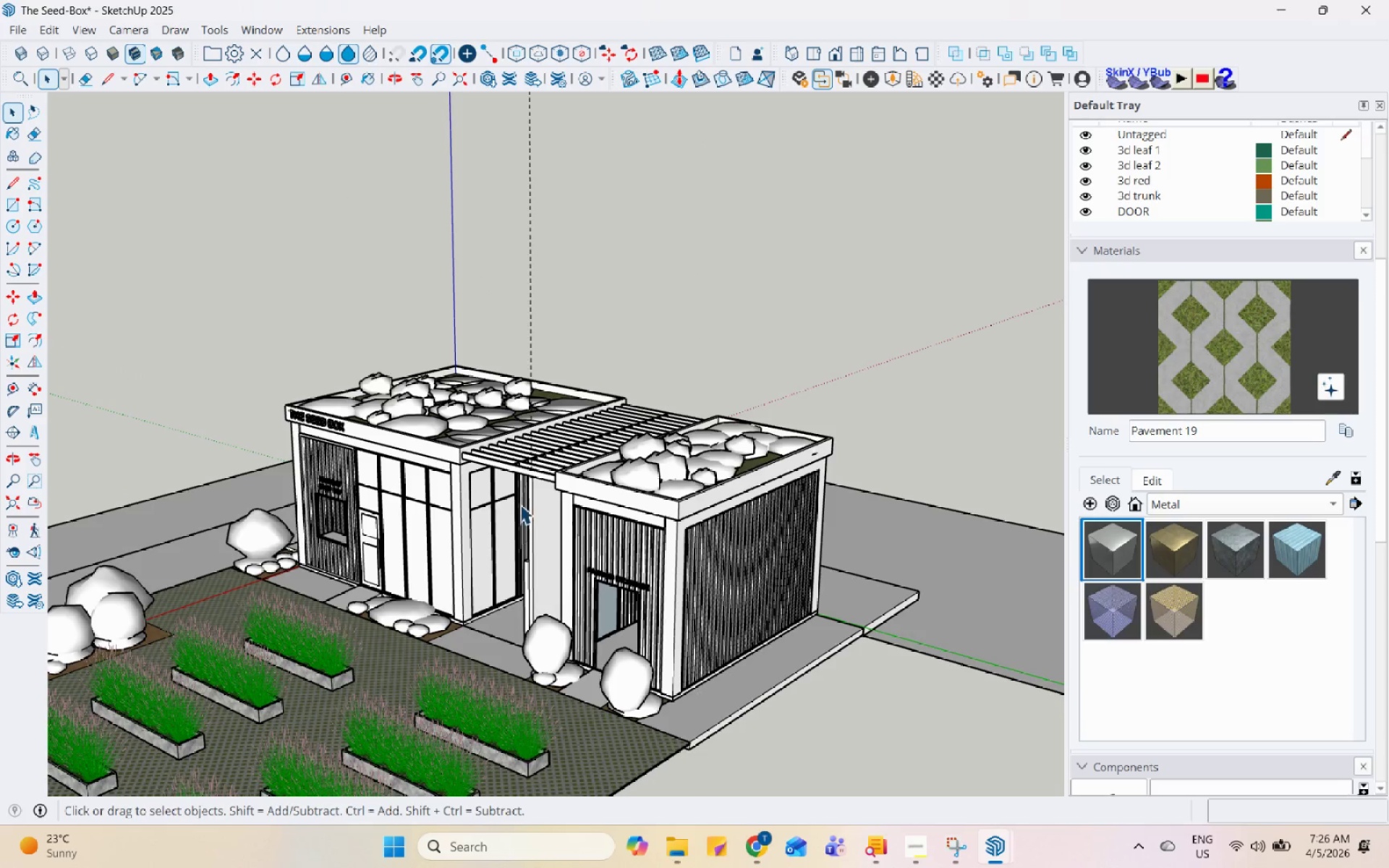 
scroll: coordinate [686, 484], scroll_direction: down, amount: 1.0
 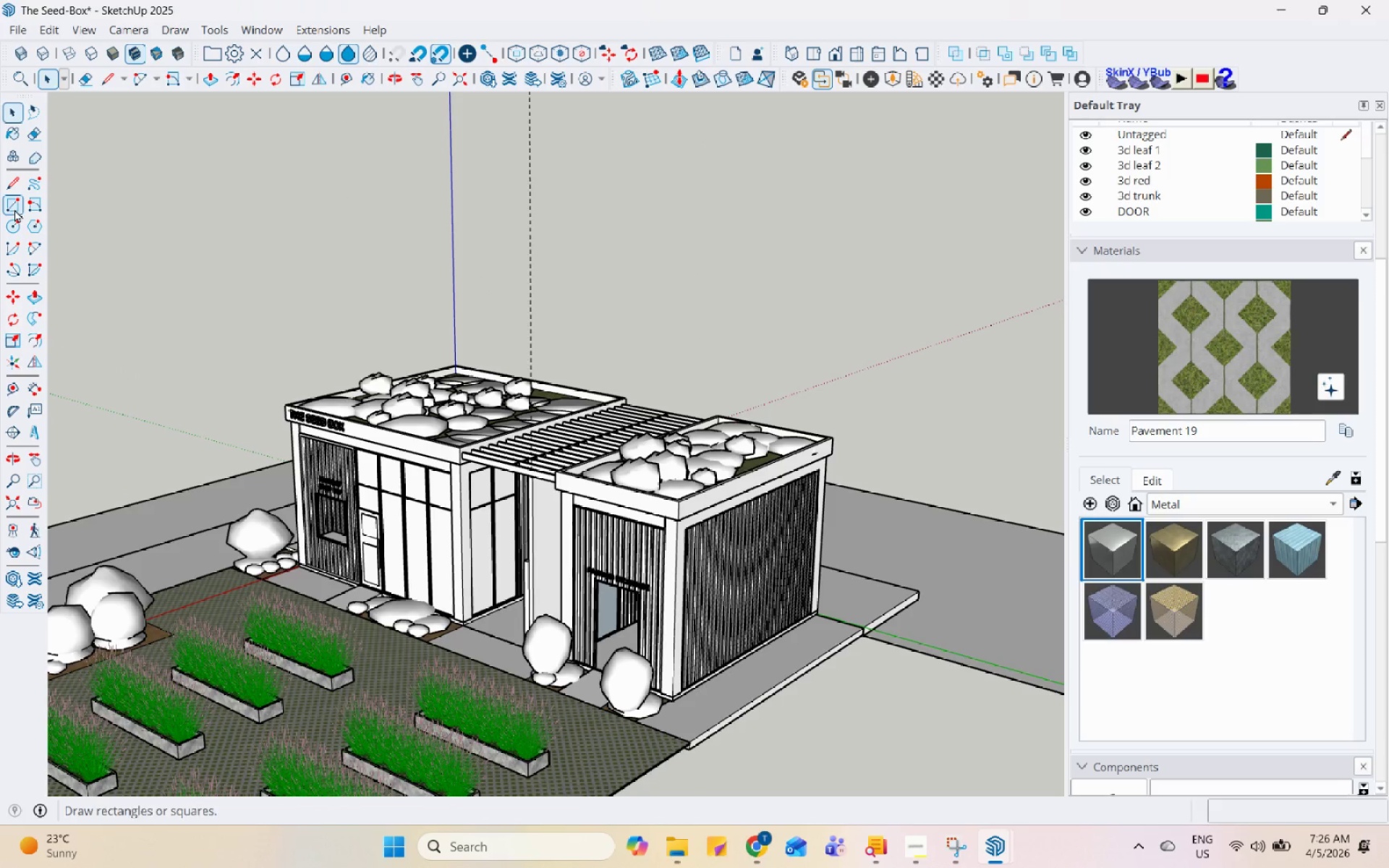 
scroll: coordinate [879, 650], scroll_direction: up, amount: 27.0
 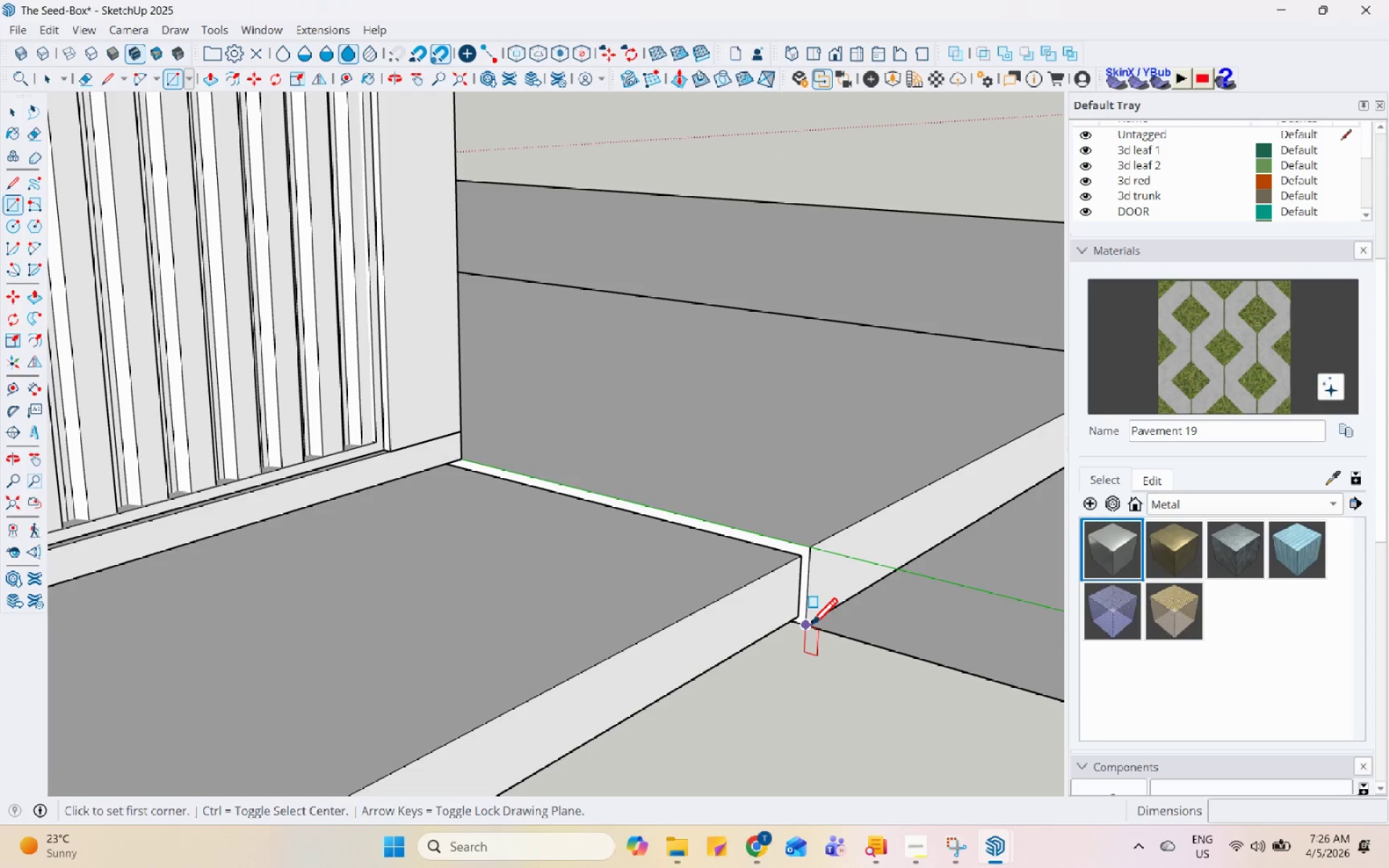 
left_click([808, 627])
 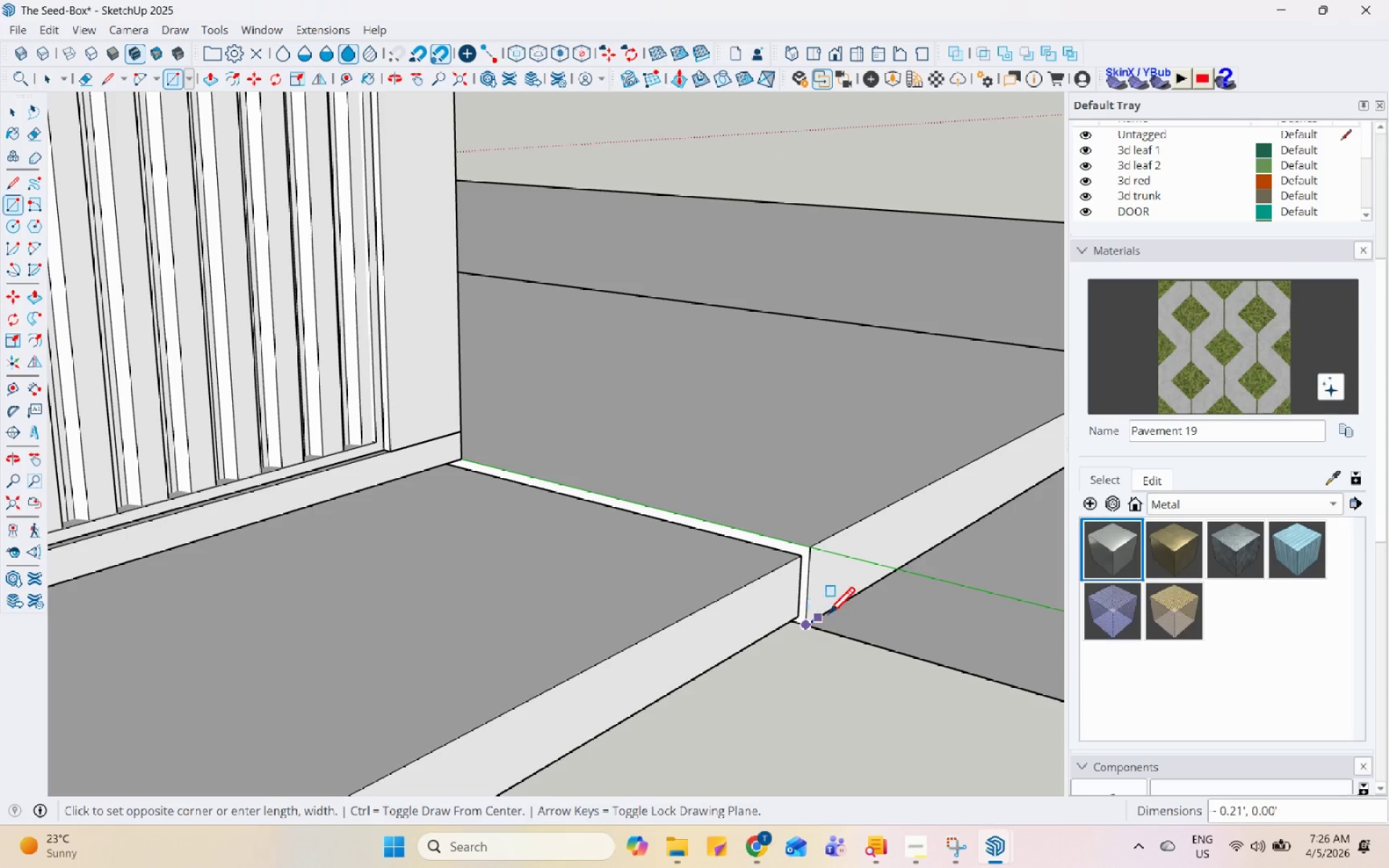 
scroll: coordinate [674, 651], scroll_direction: down, amount: 27.0
 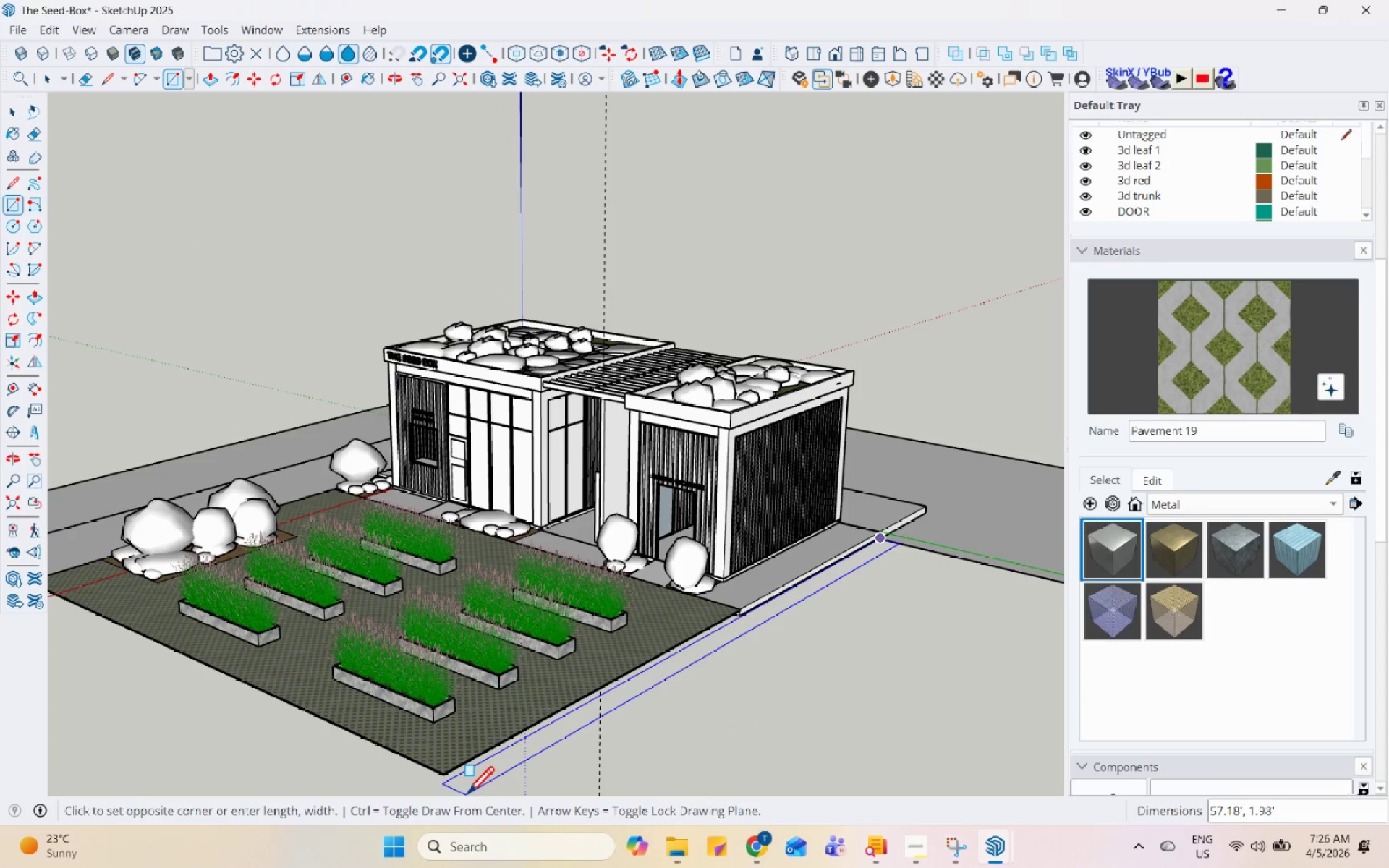 
key(Space)
 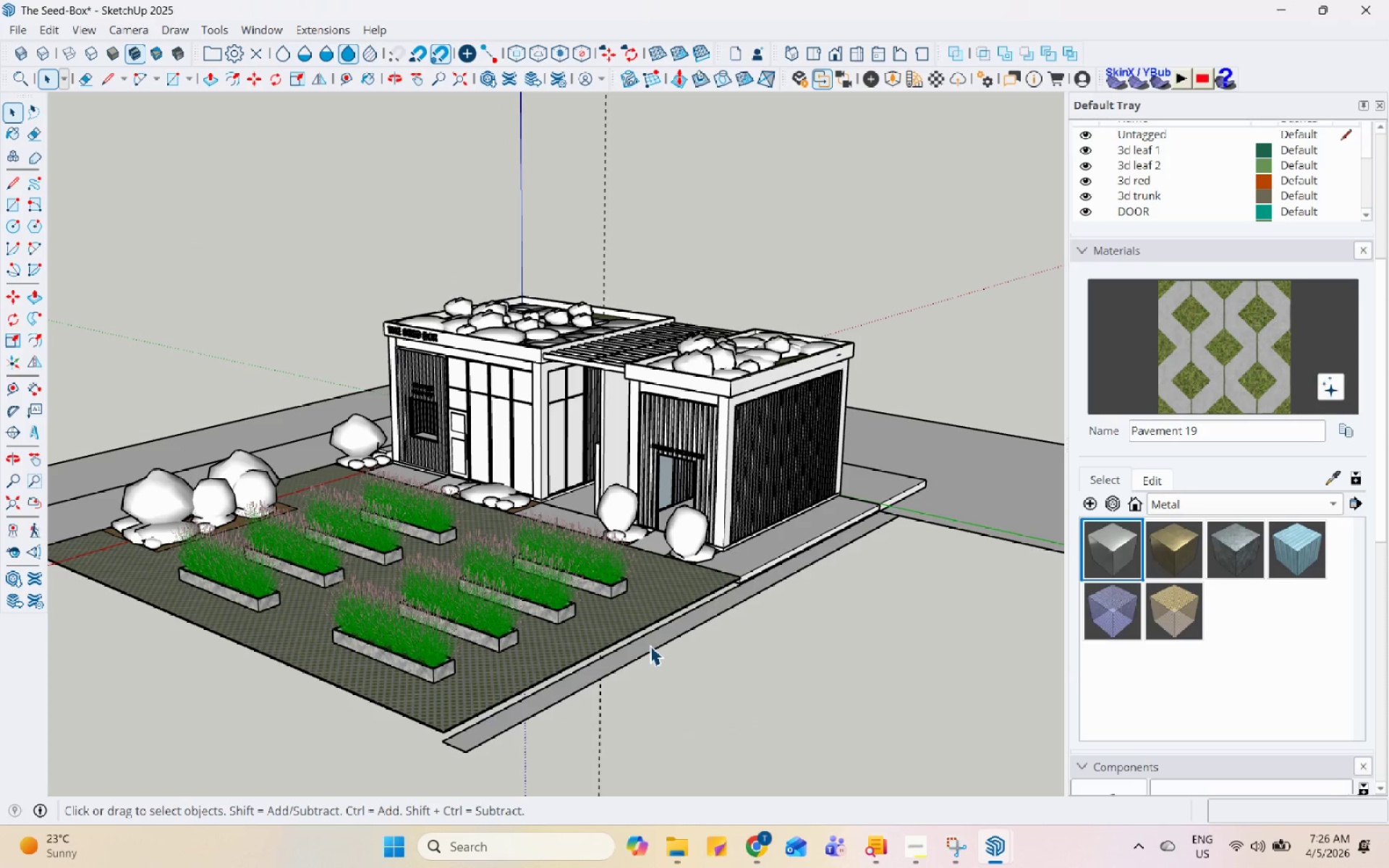 
left_click([650, 645])
 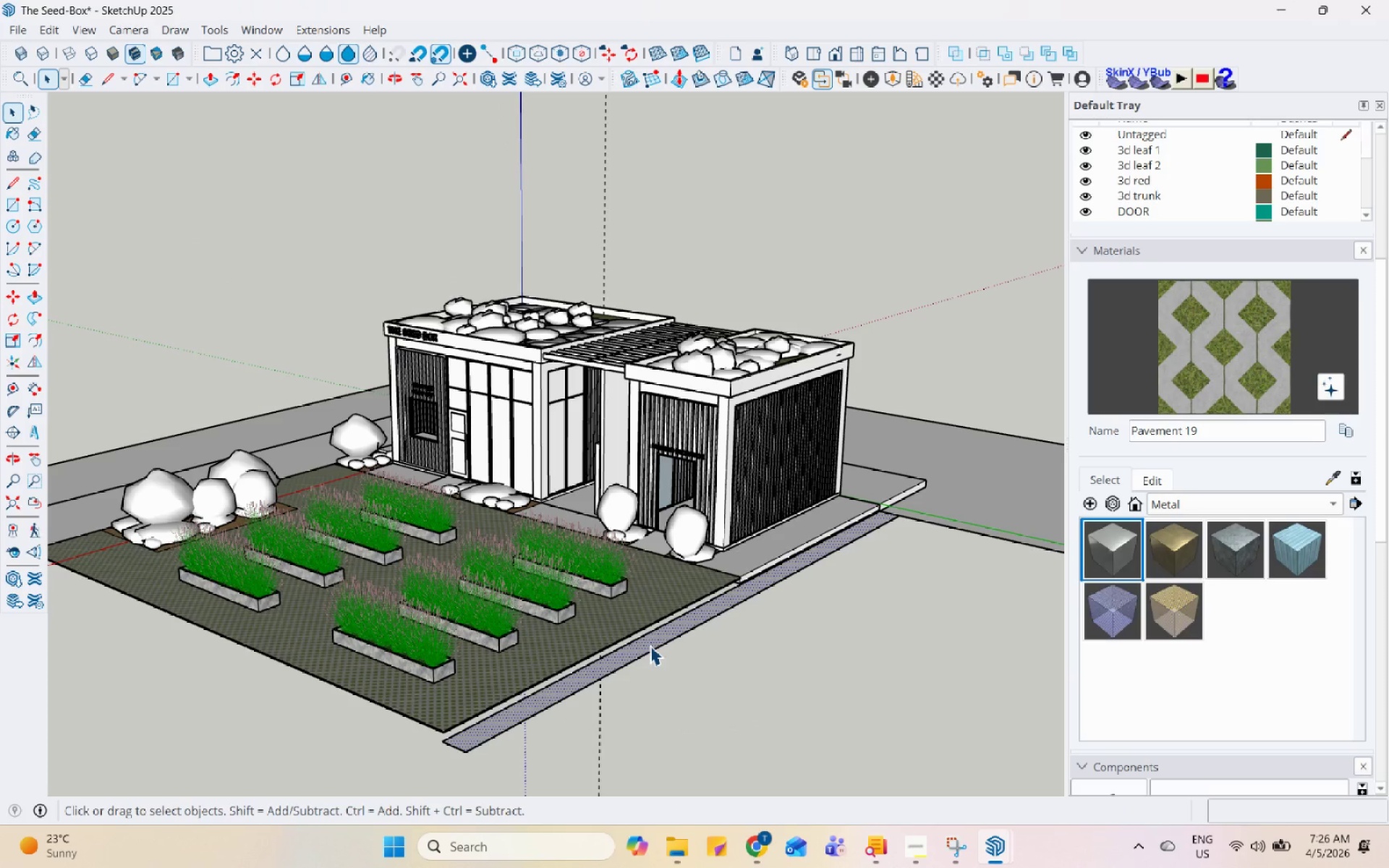 
key(P)
 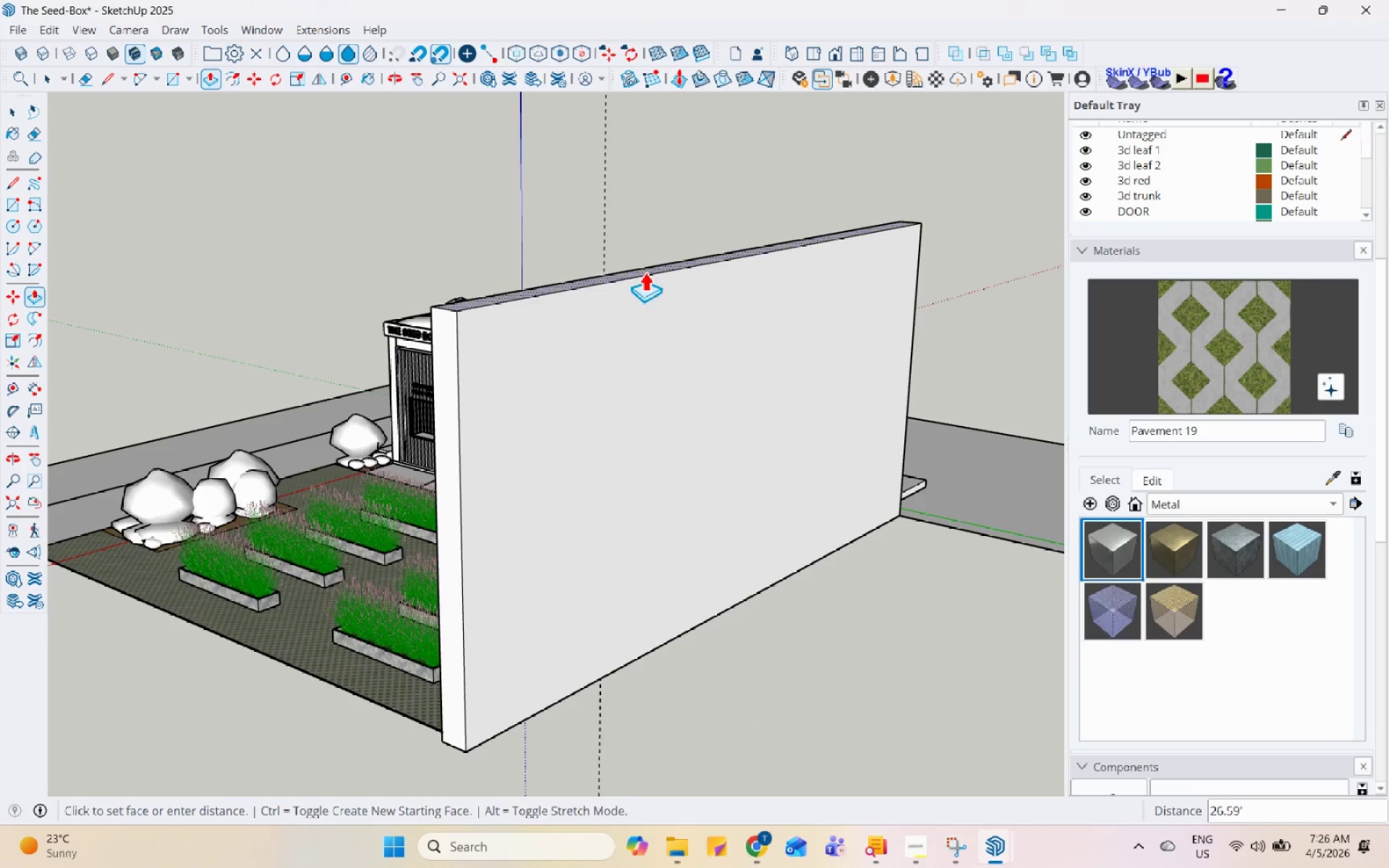 
left_click([658, 247])
 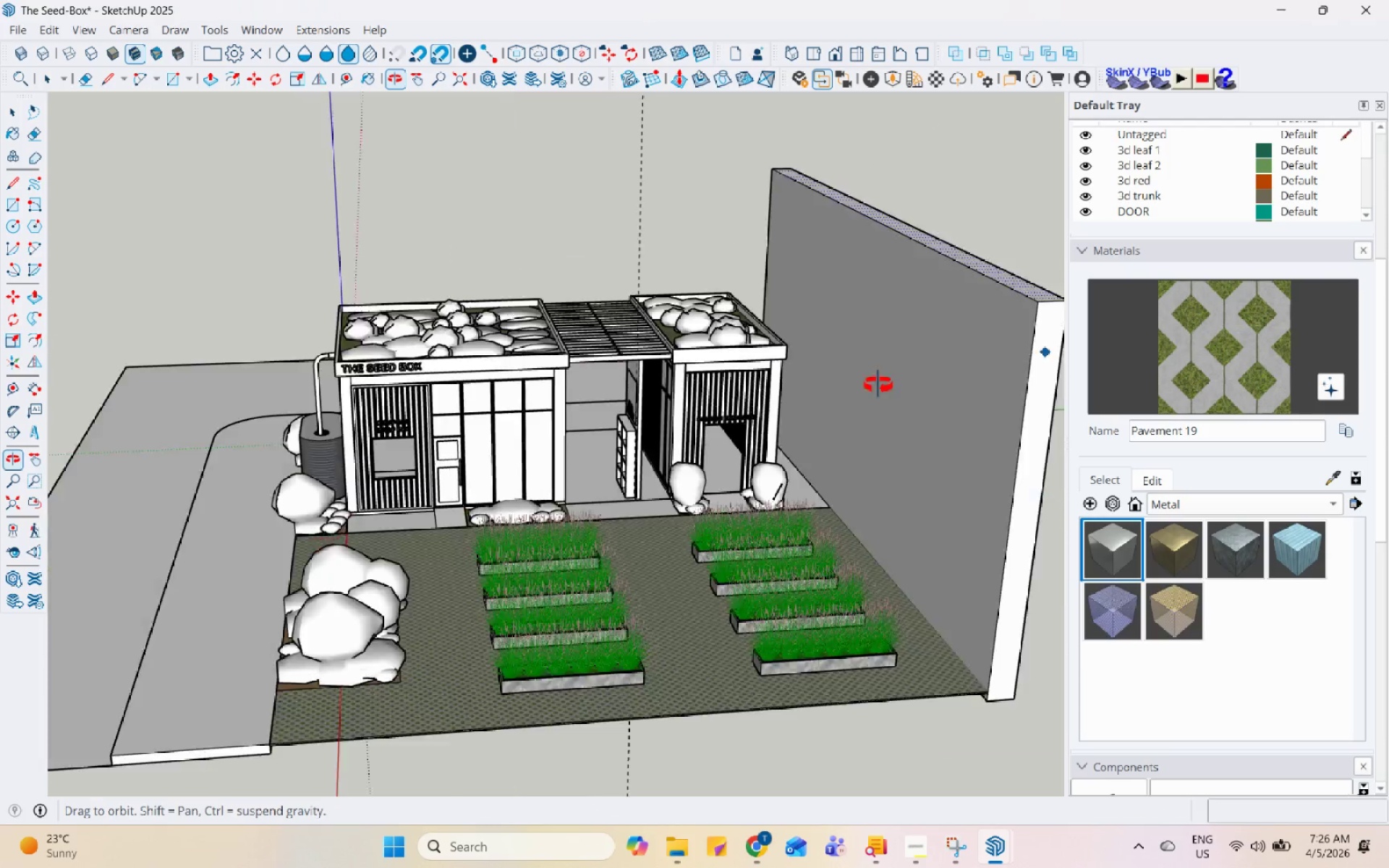 
key(Space)
 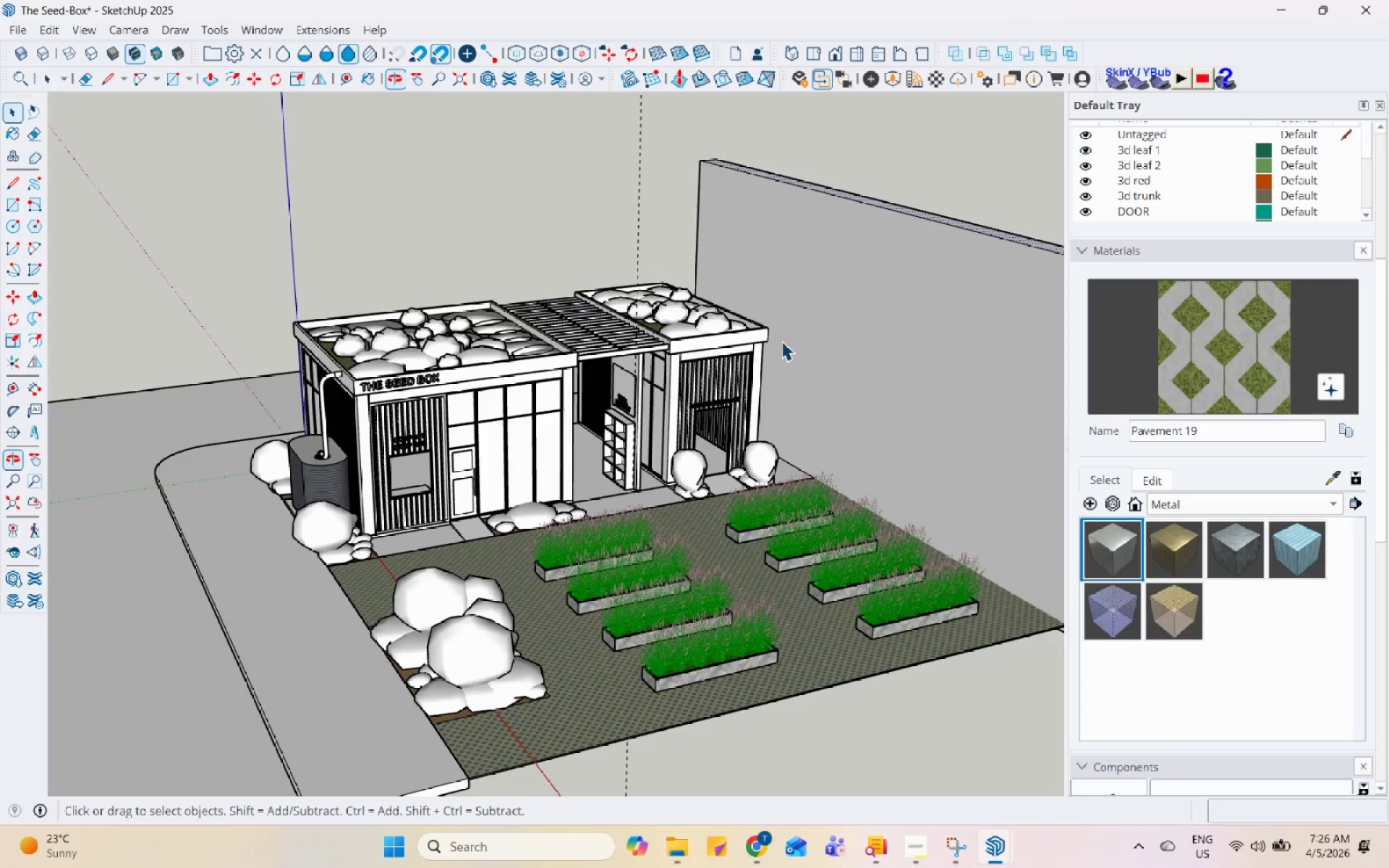 
key(Escape)
 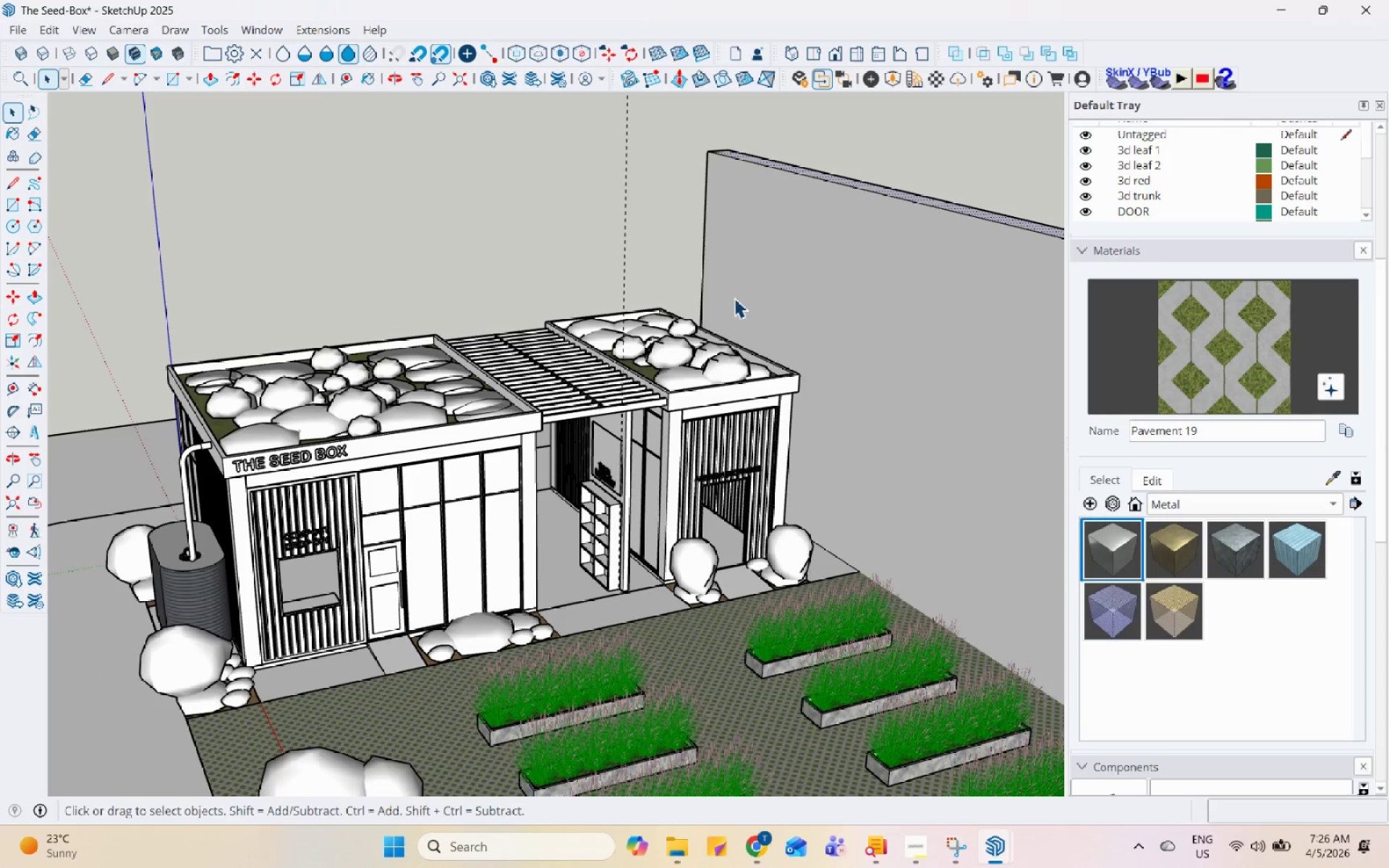 
key(Escape)
 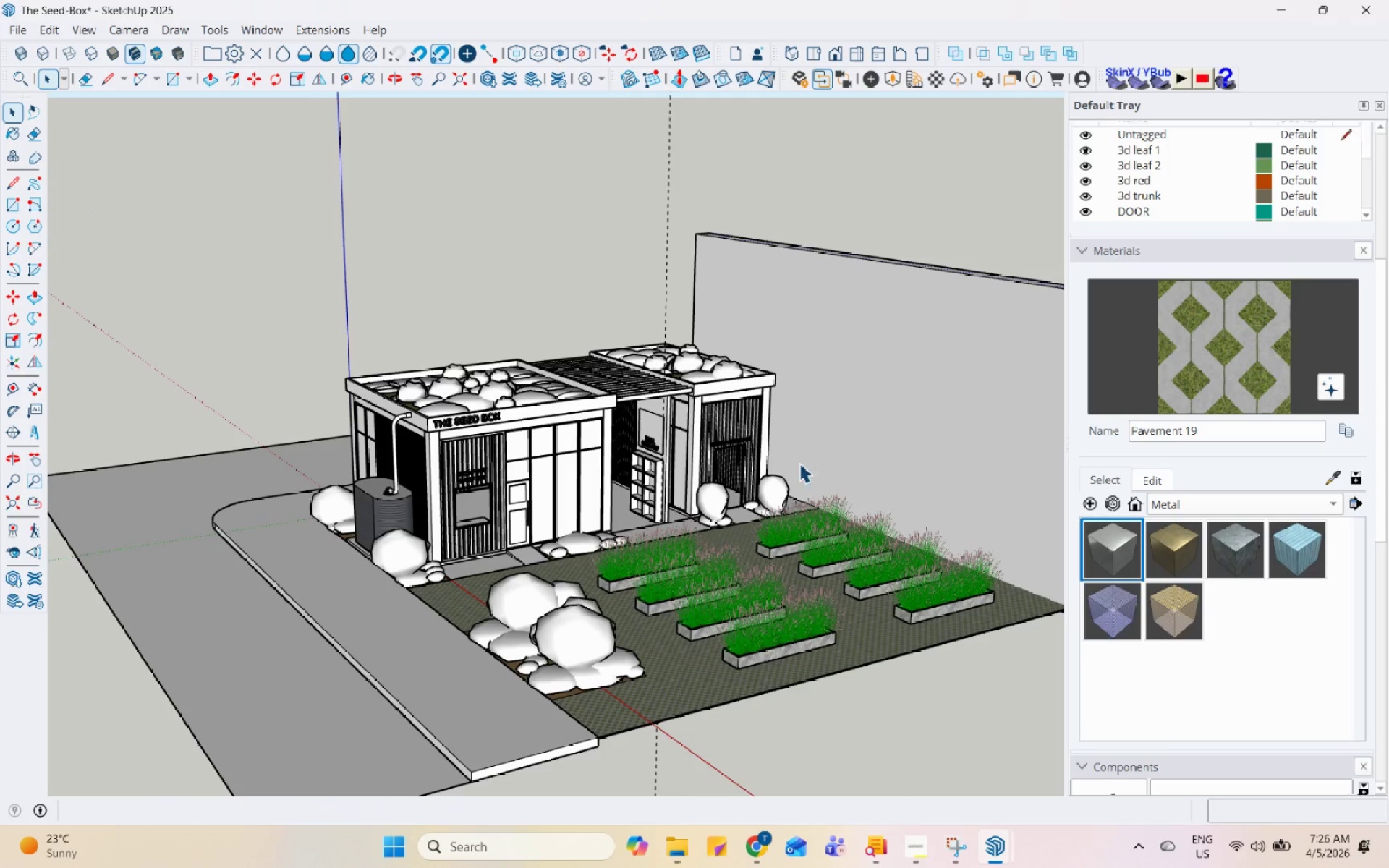 
scroll: coordinate [760, 407], scroll_direction: down, amount: 3.0
 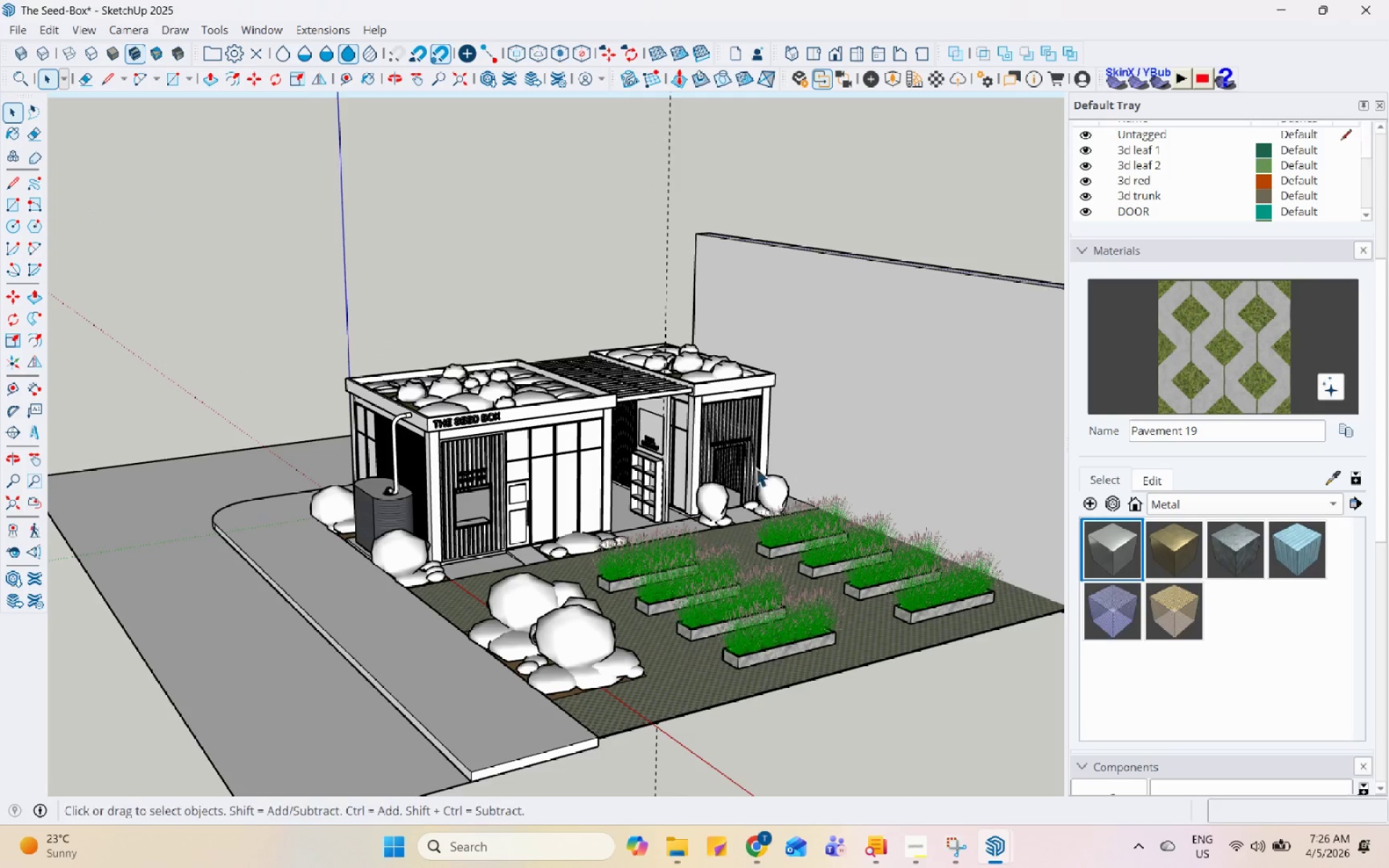 
scroll: coordinate [545, 486], scroll_direction: up, amount: 6.0
 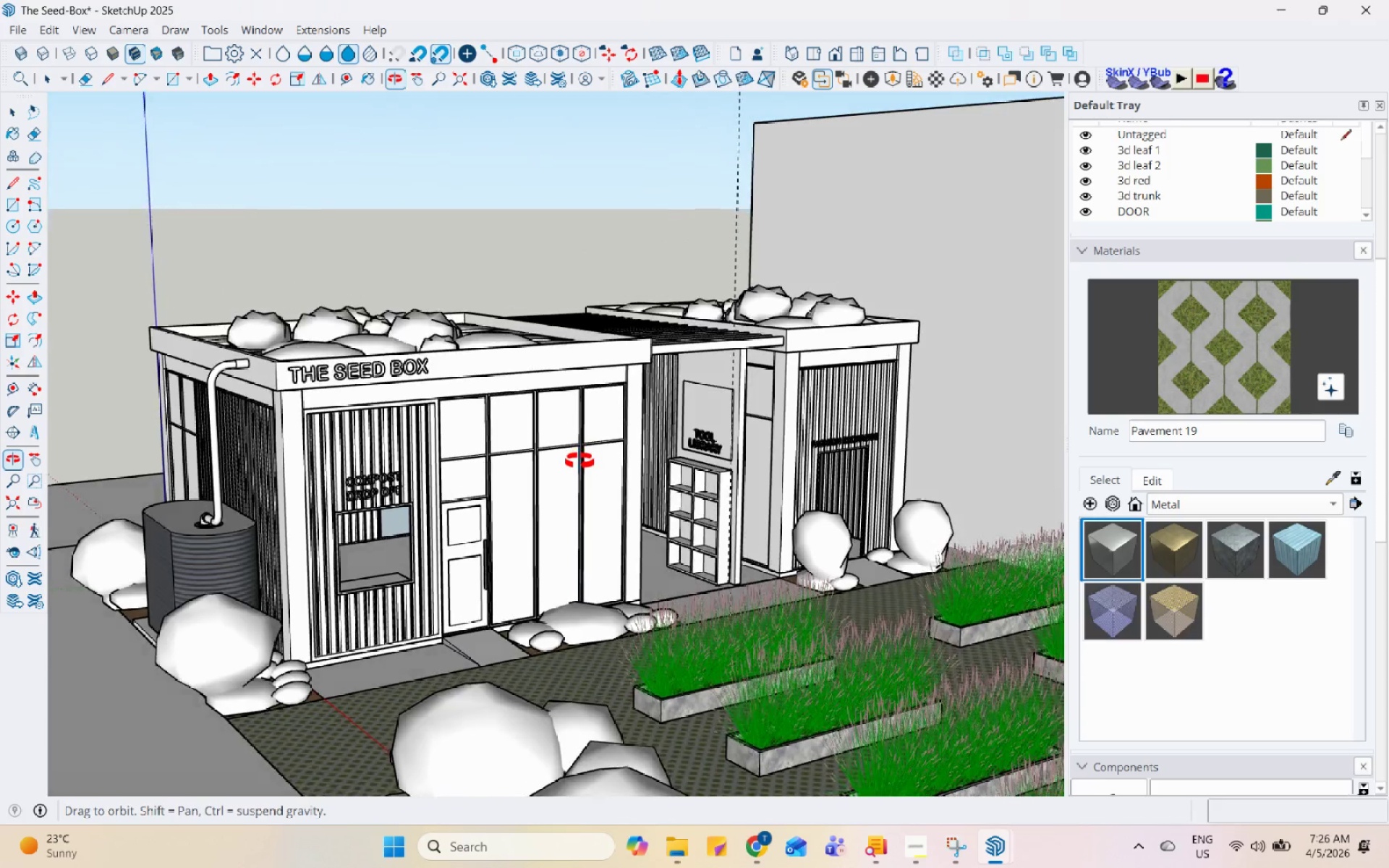 
scroll: coordinate [572, 529], scroll_direction: down, amount: 11.0
 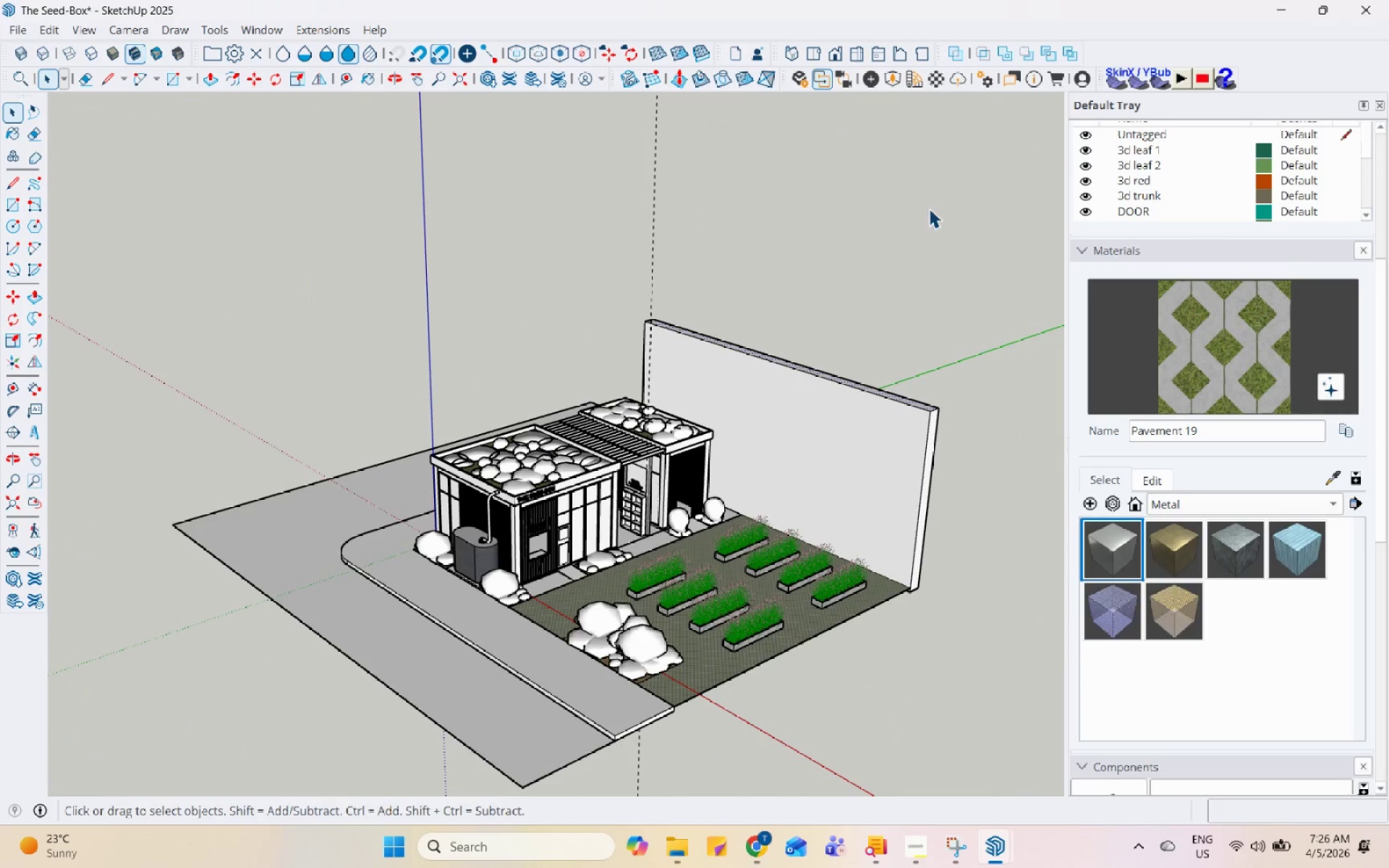 
key(Control+S)
 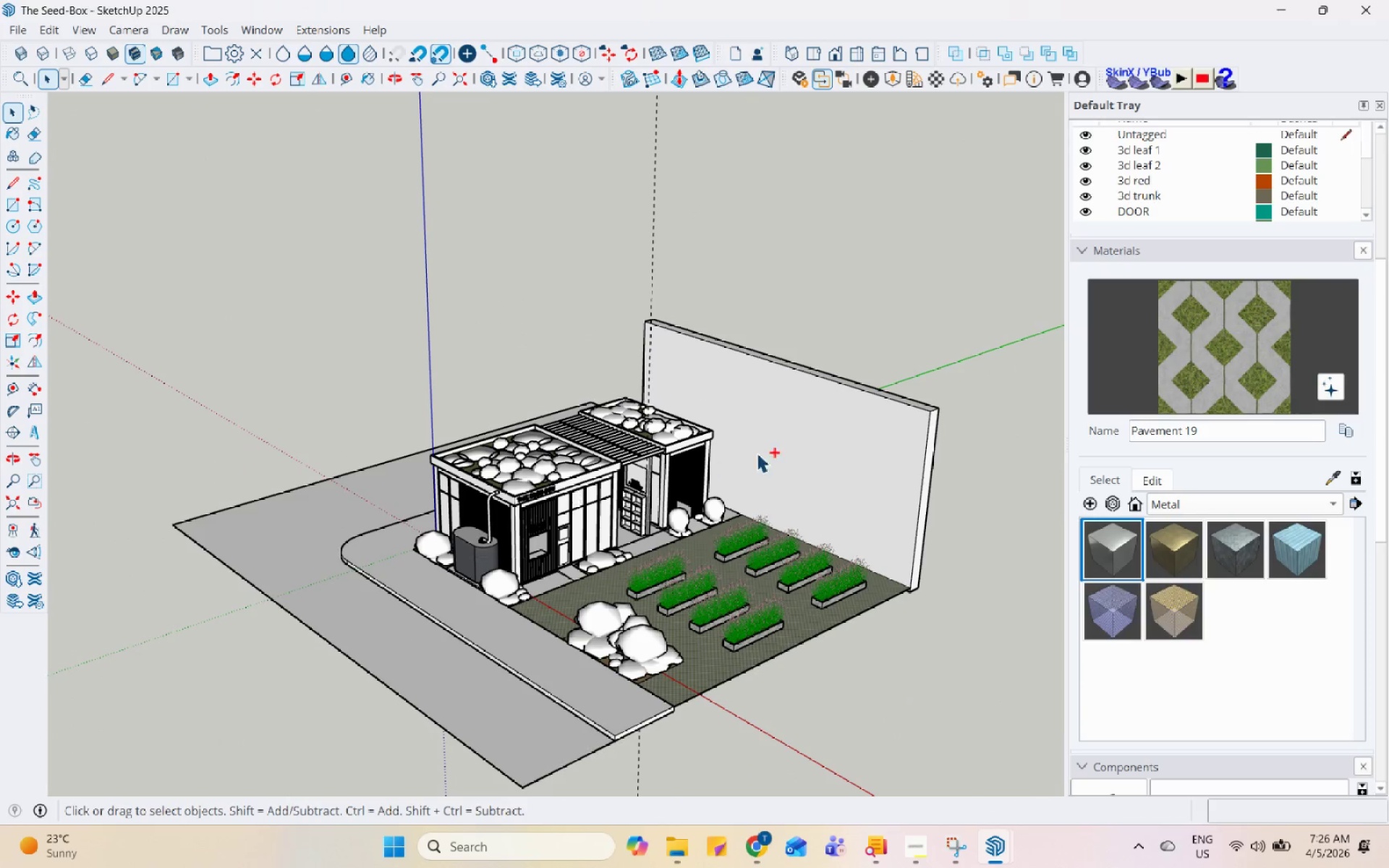 
double_click([757, 453])
 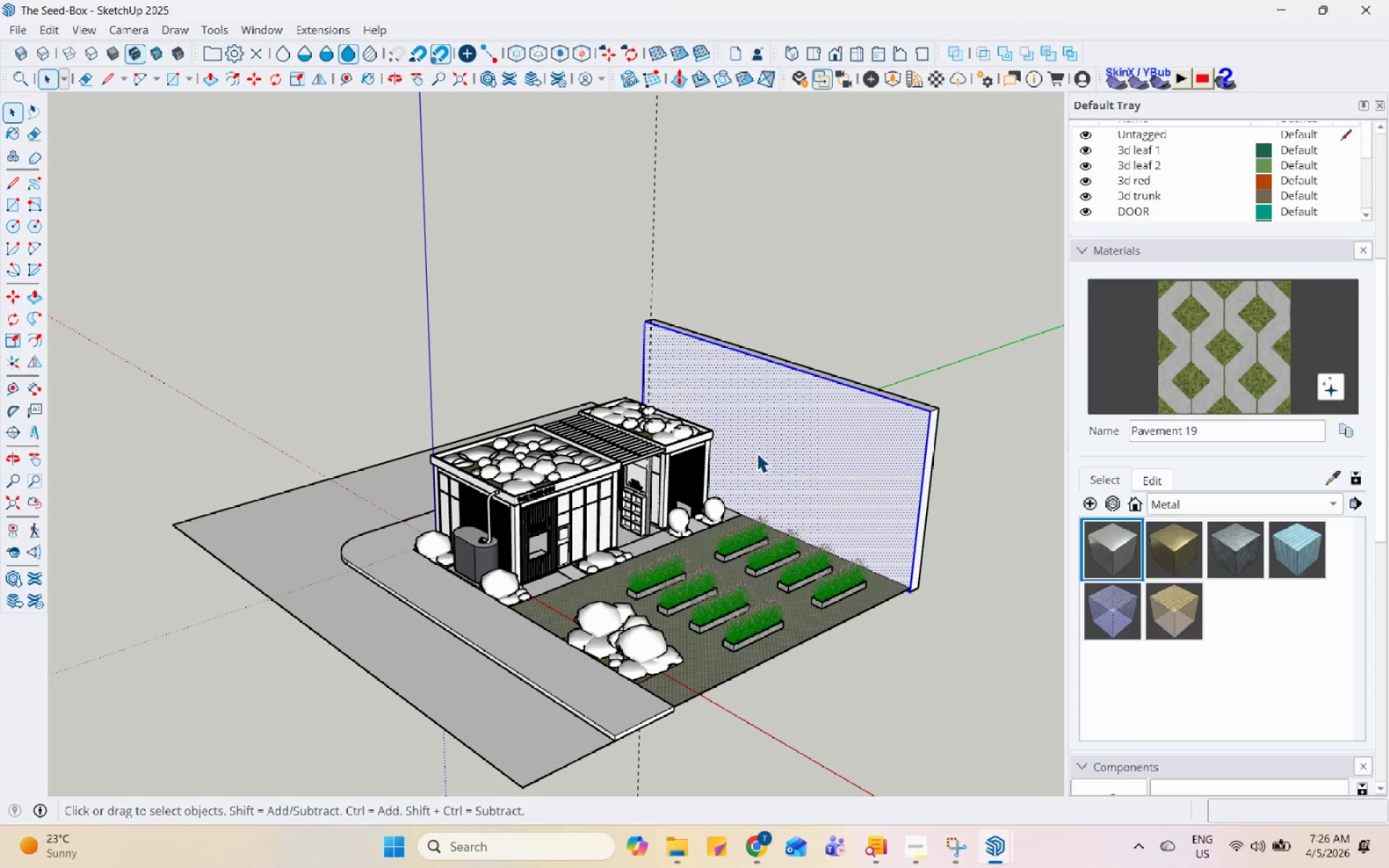 
triple_click([757, 453])
 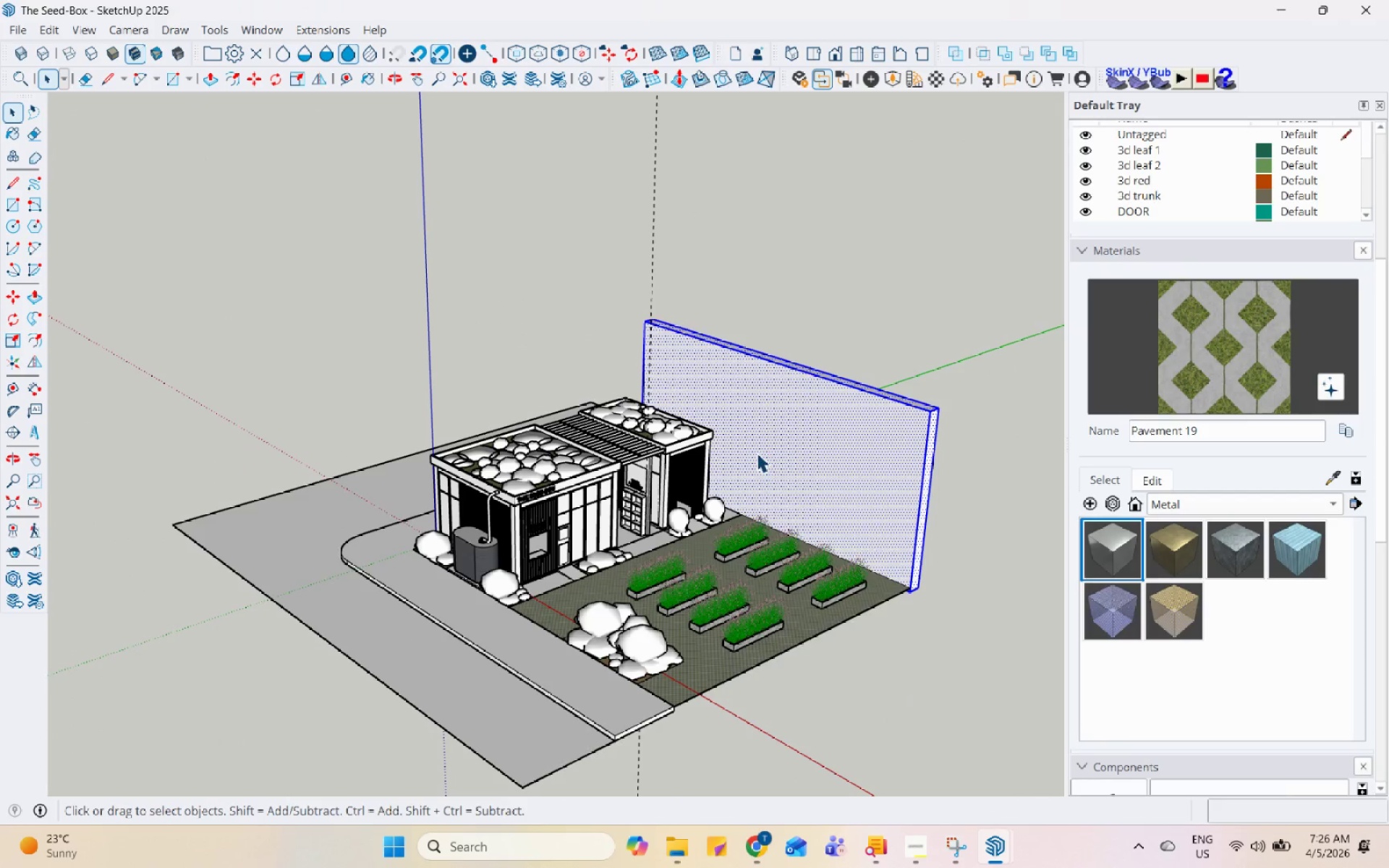 
right_click([757, 453])
 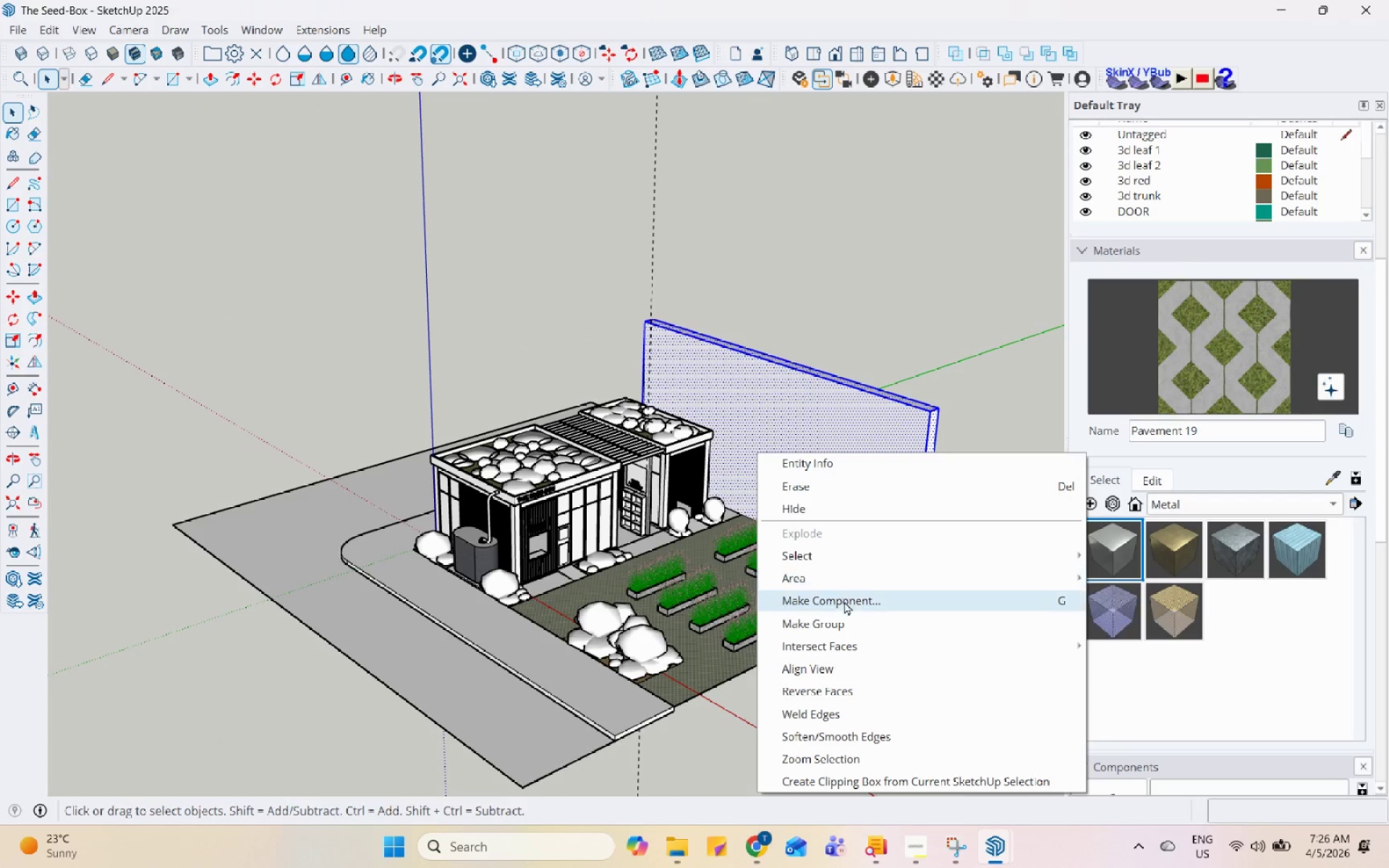 
left_click([848, 627])
 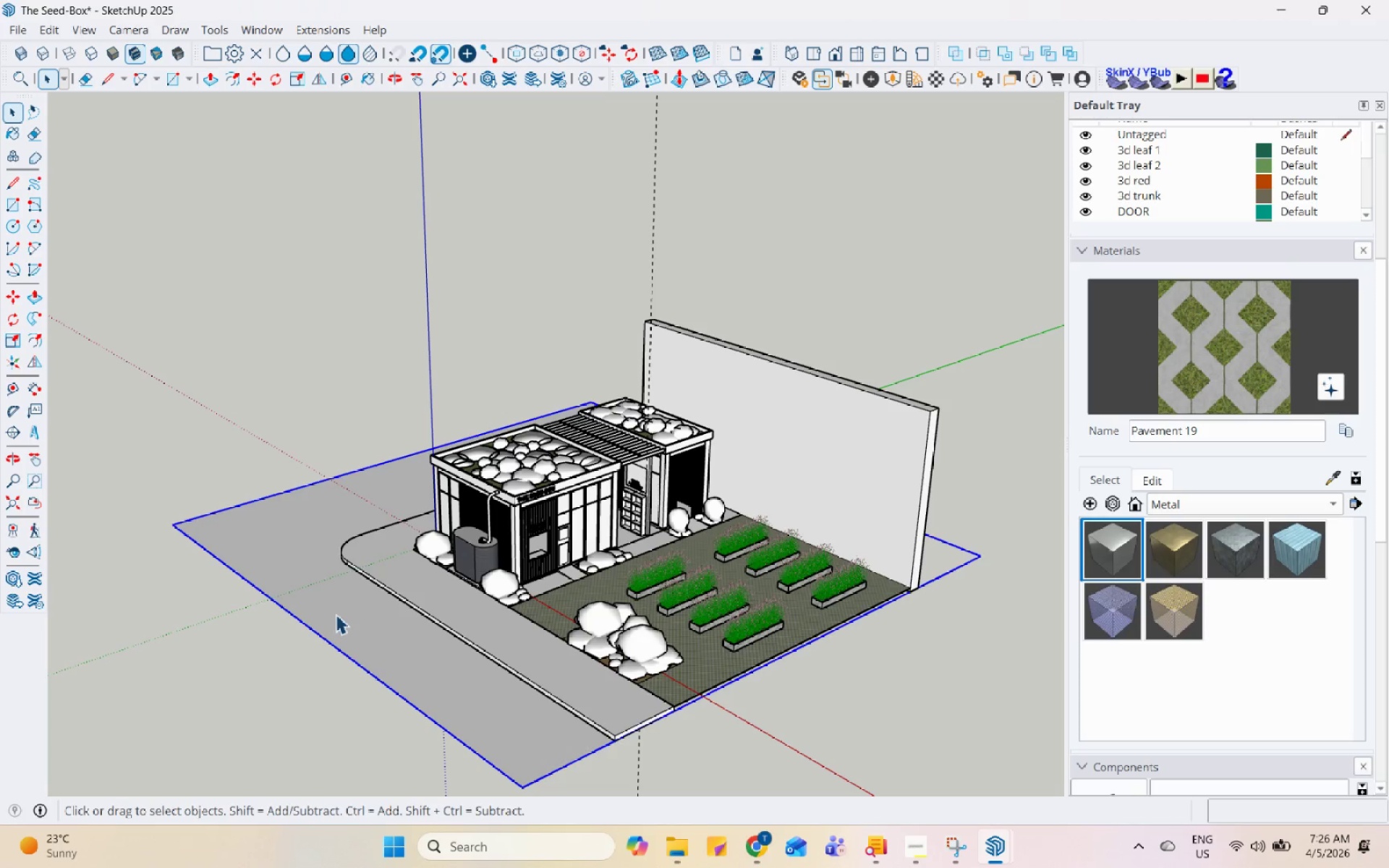 
left_click([815, 247])
 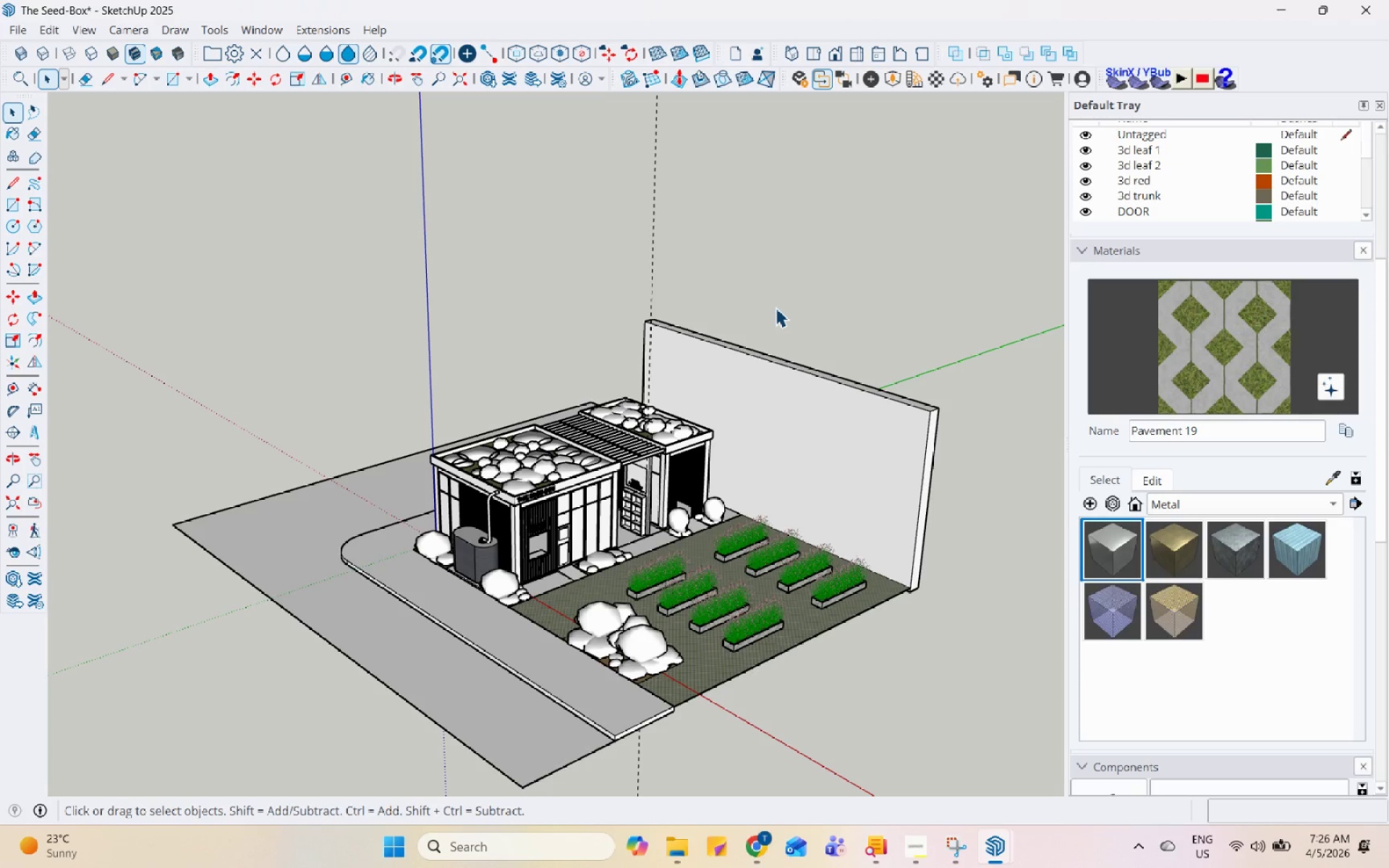 
scroll: coordinate [404, 357], scroll_direction: up, amount: 4.0
 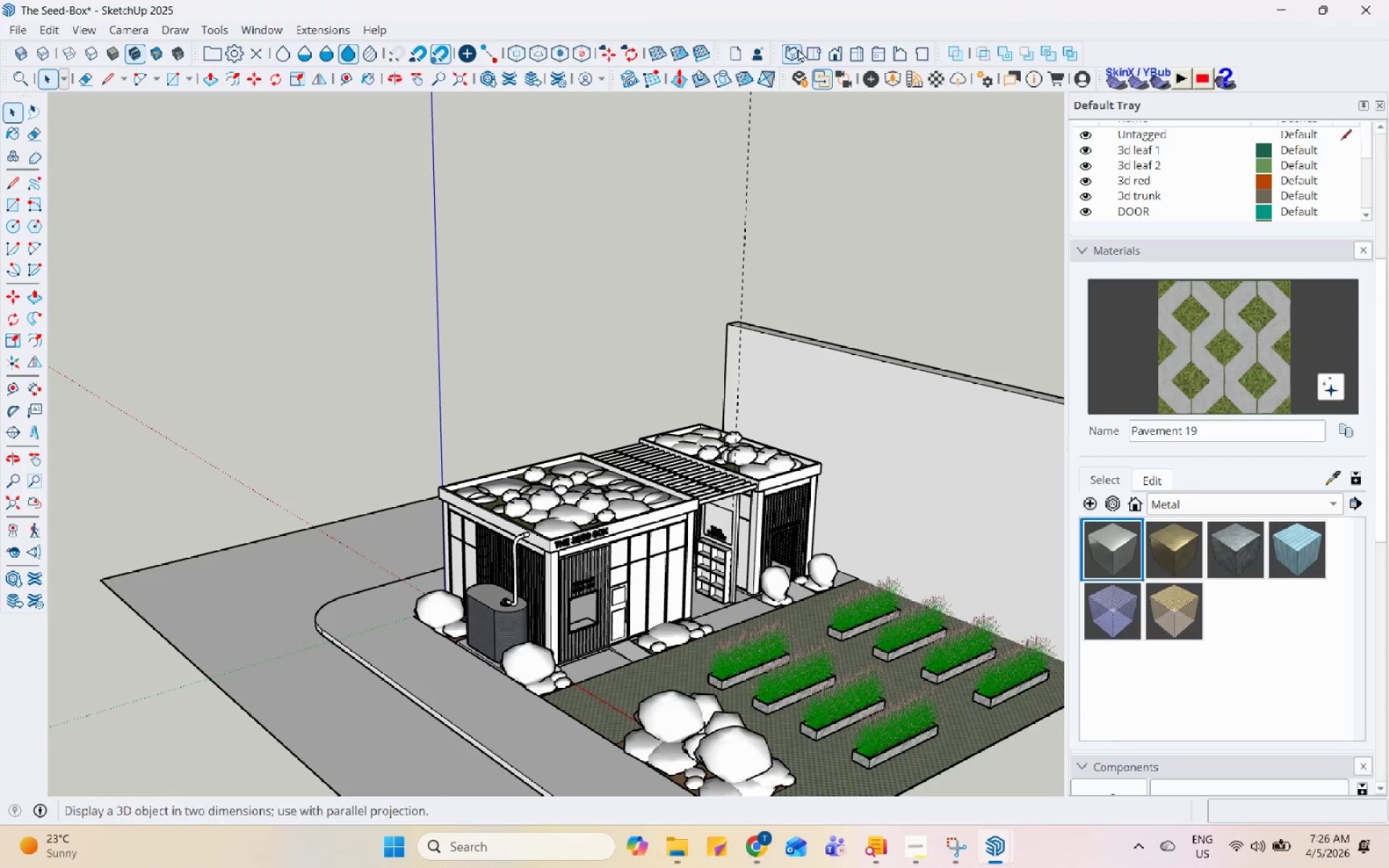 
left_click([893, 86])